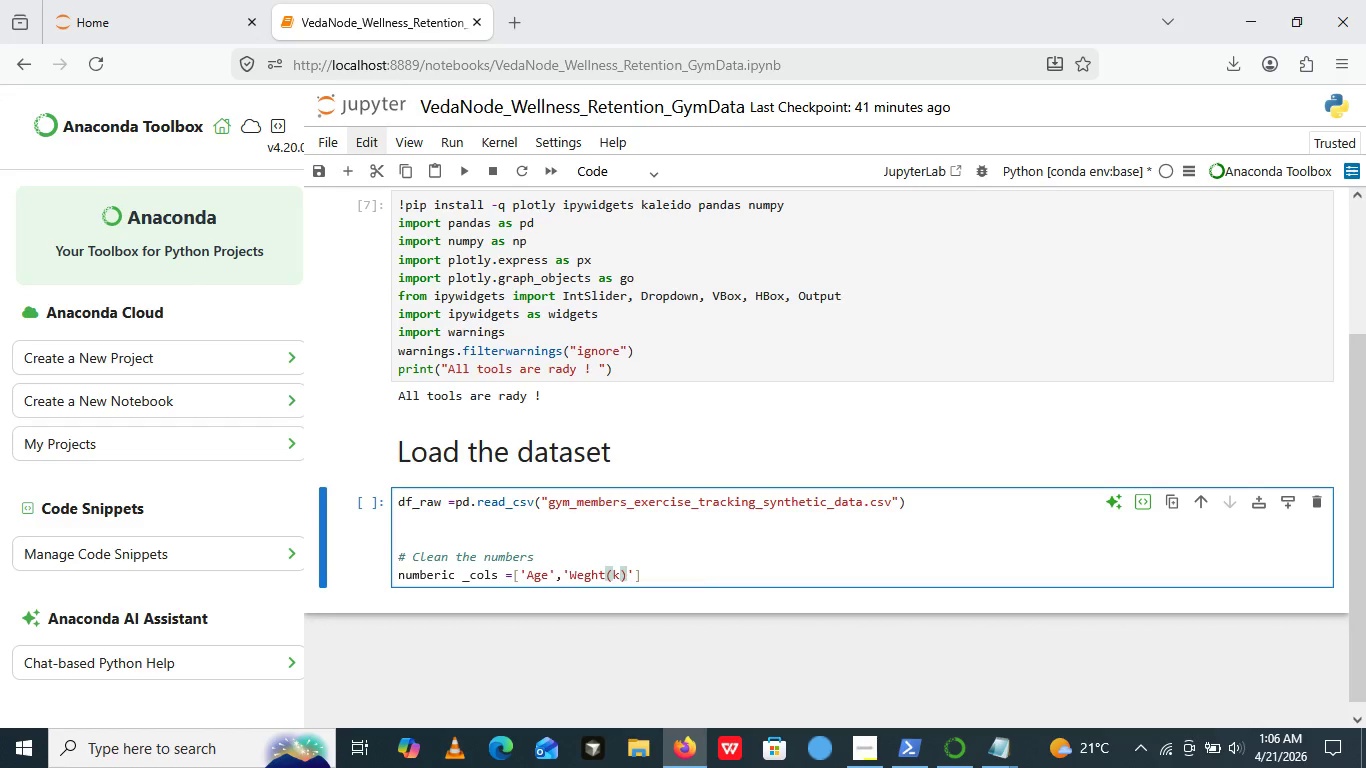 
type(kg)
 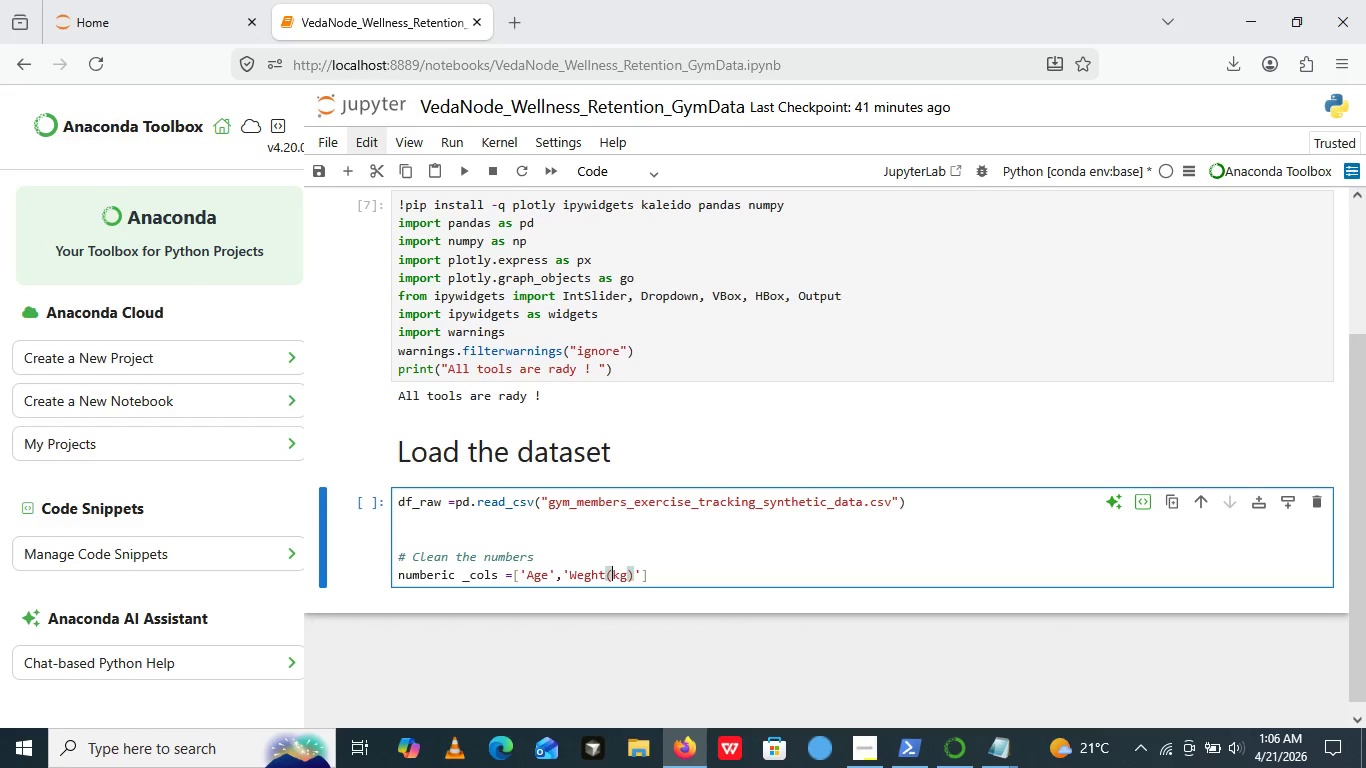 
key(ArrowLeft)
 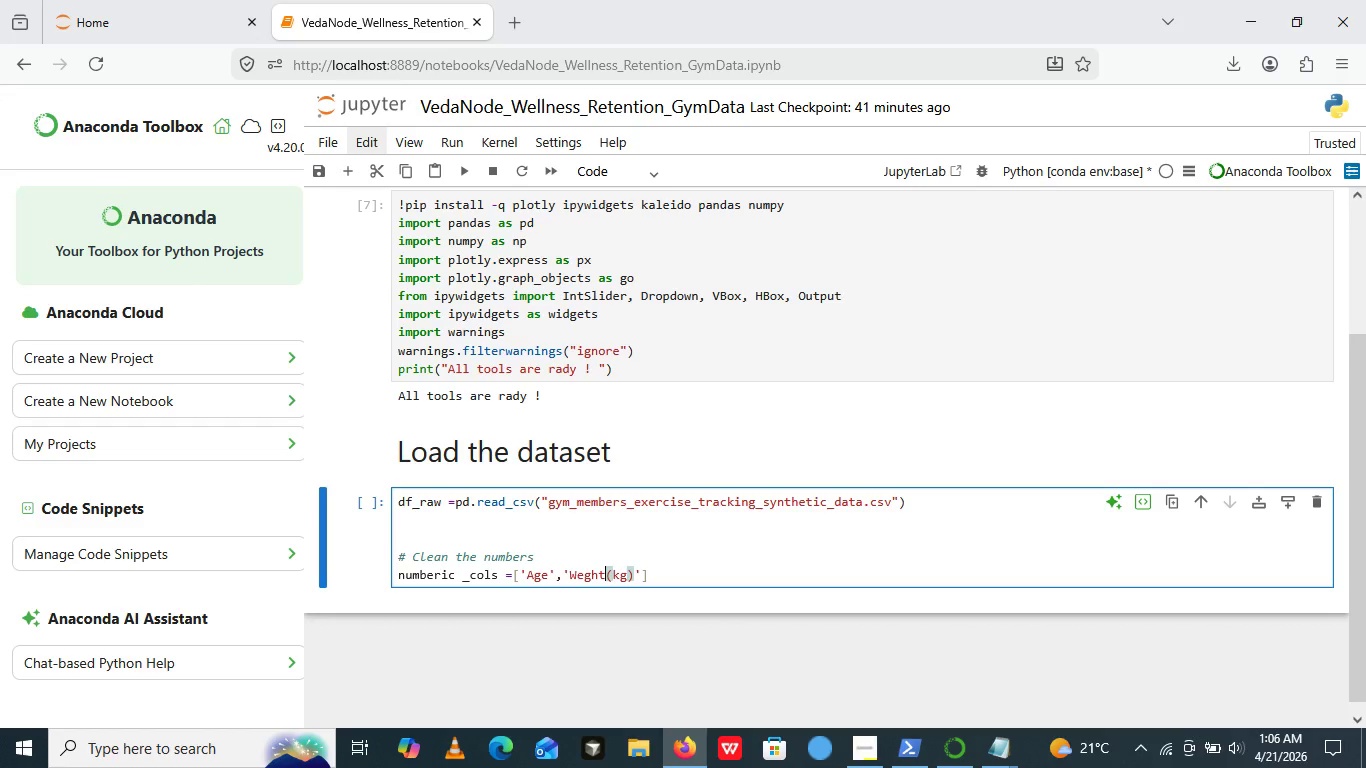 
key(ArrowLeft)
 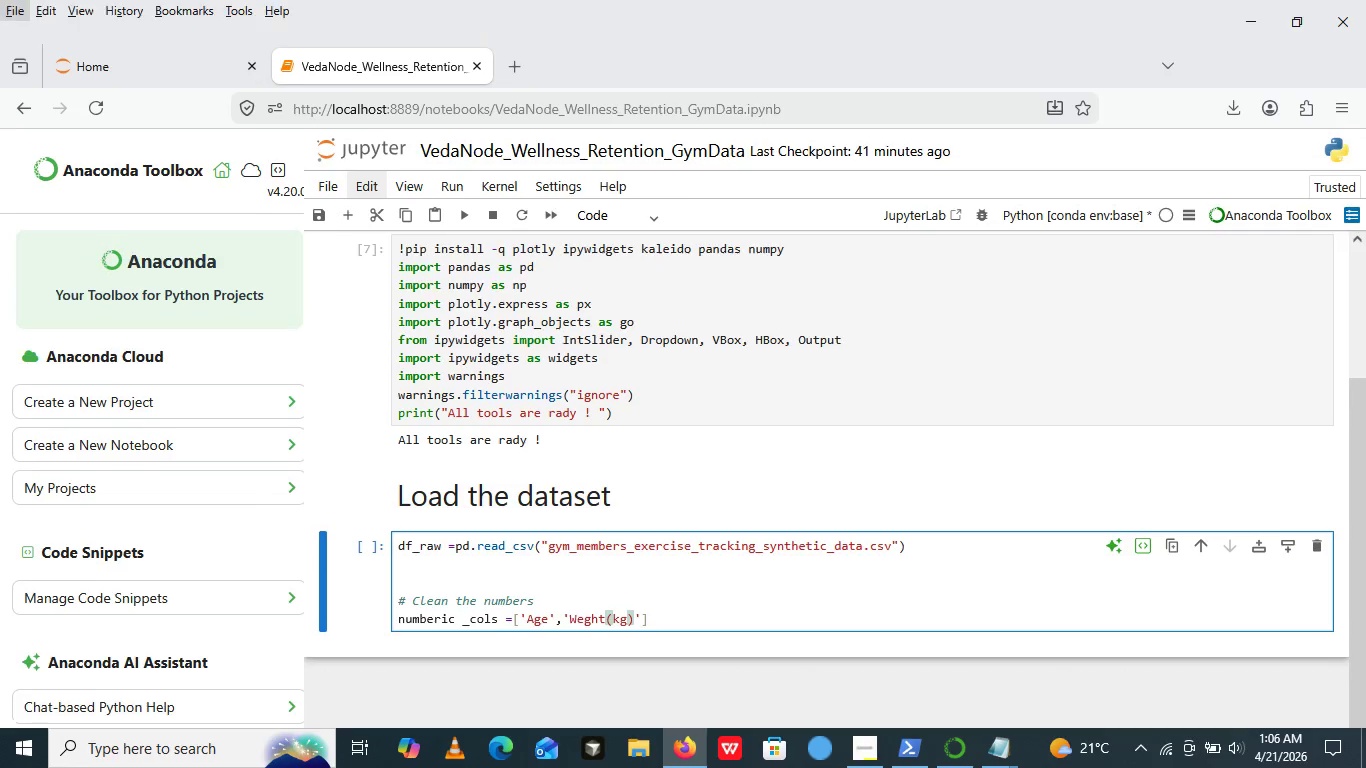 
key(ArrowLeft)
 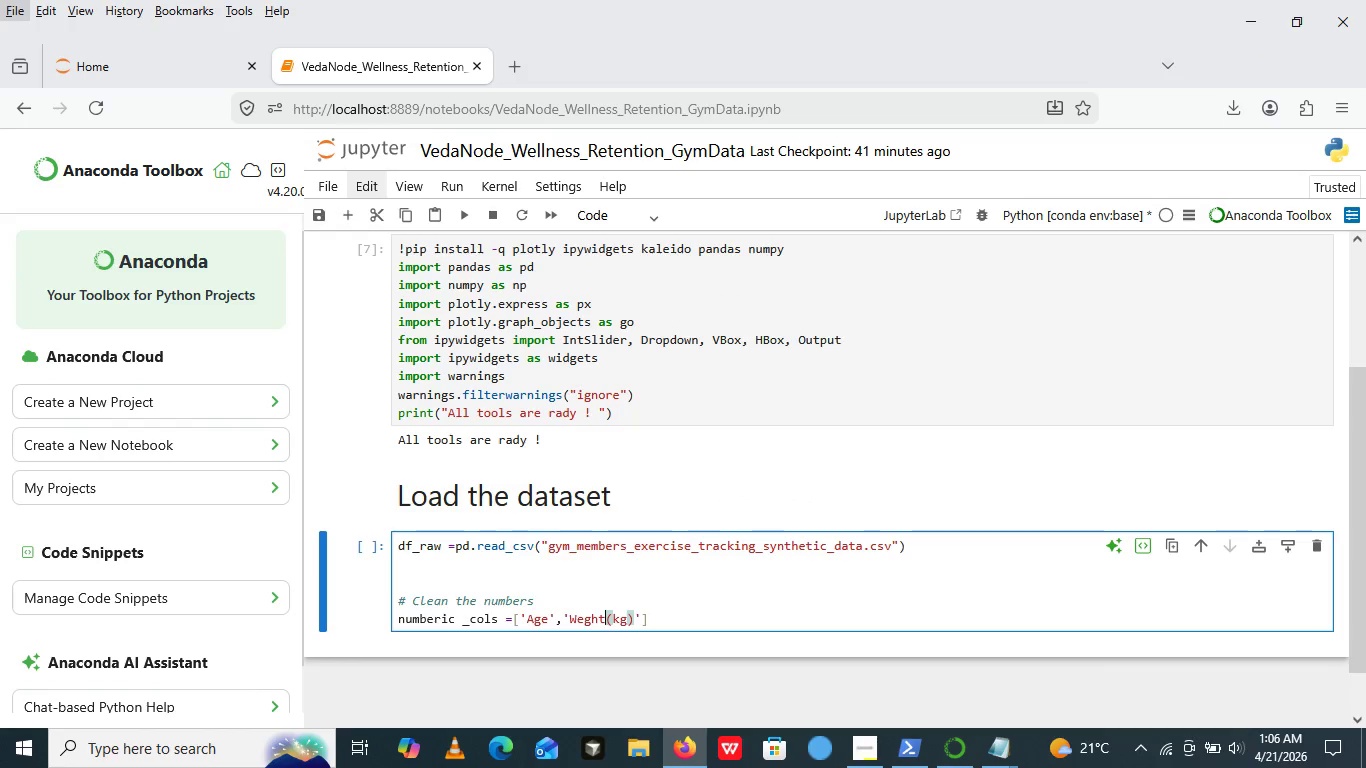 
key(Alt+AltRight)
 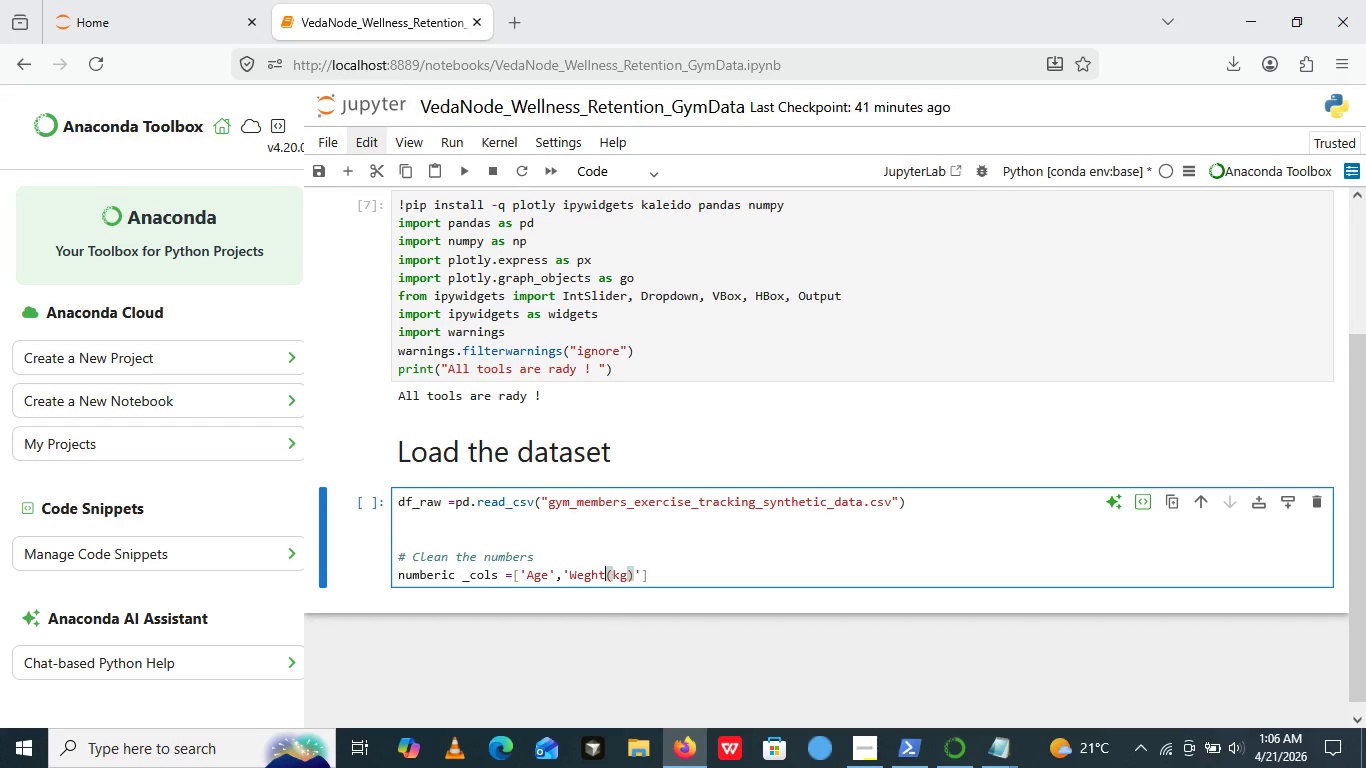 
key(Space)
 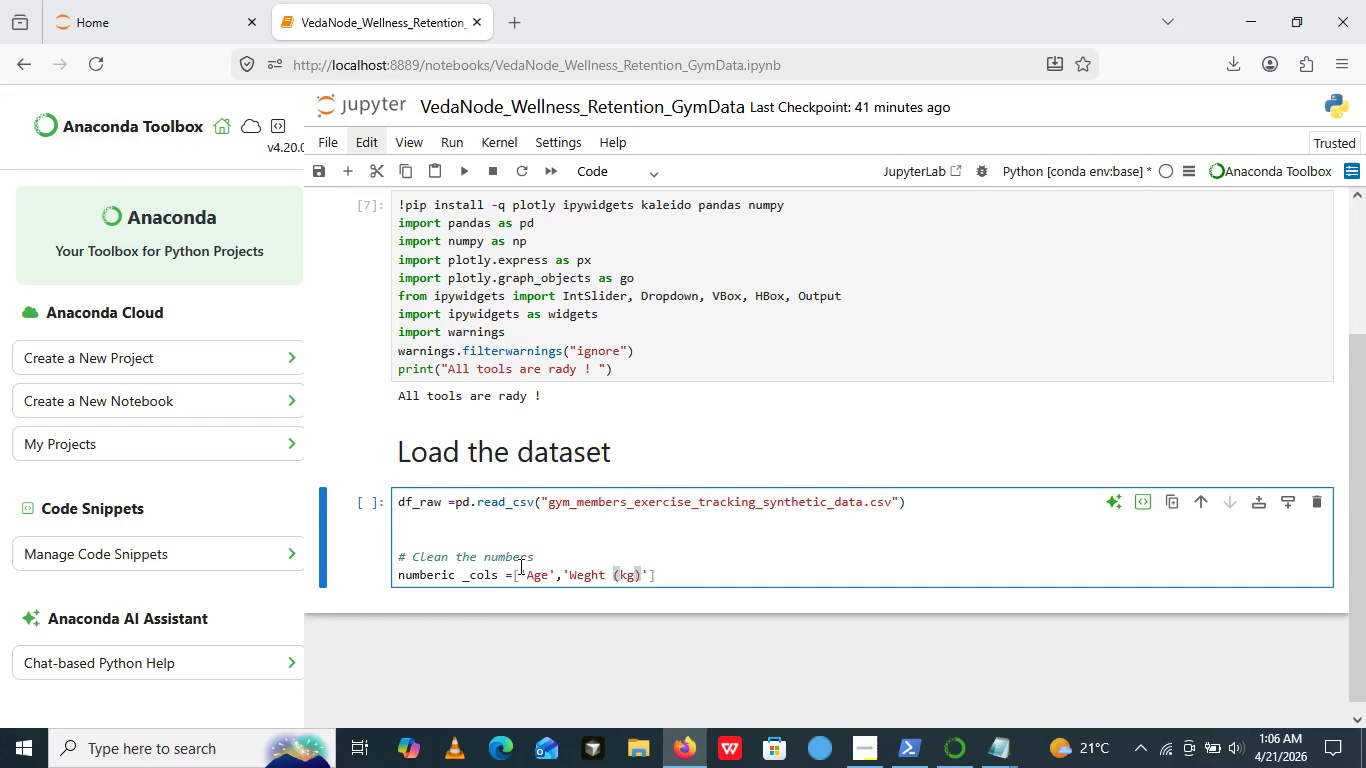 
key(Space)
 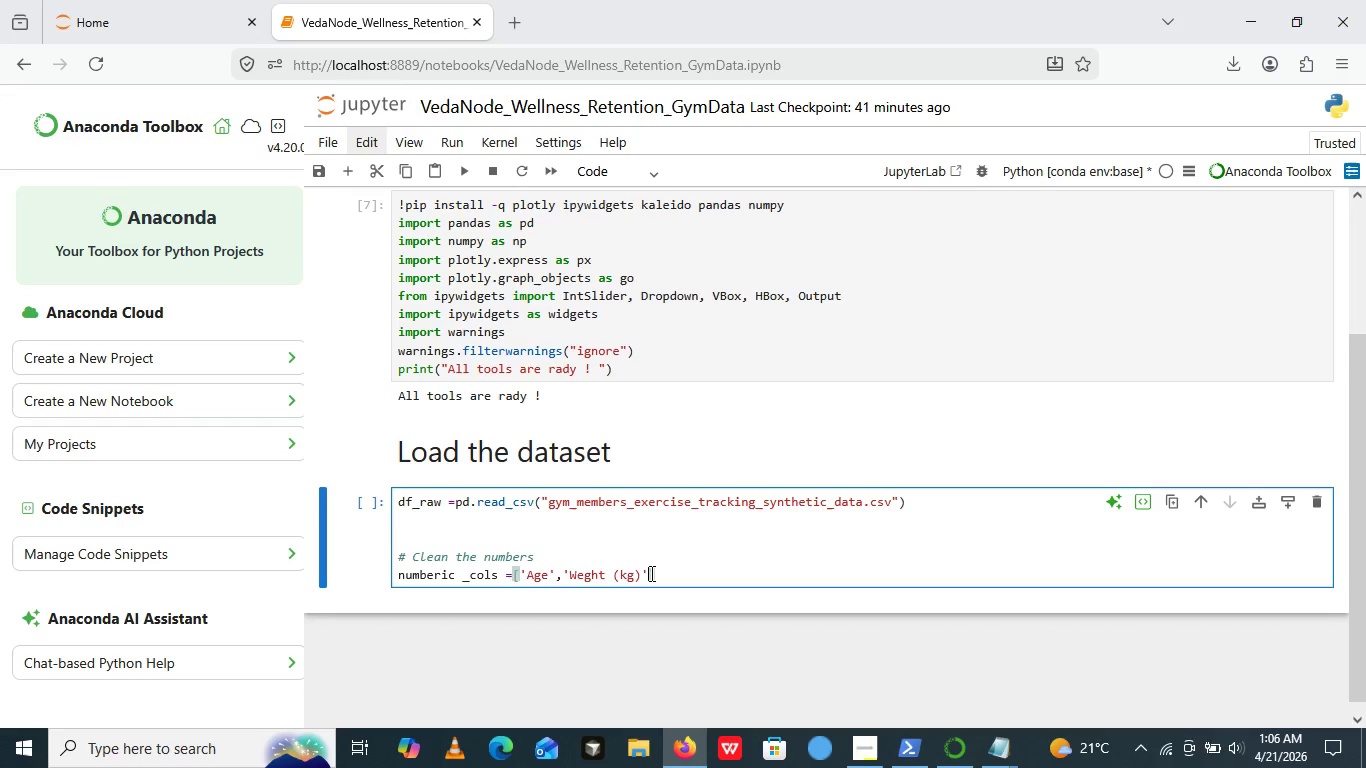 
left_click([650, 573])
 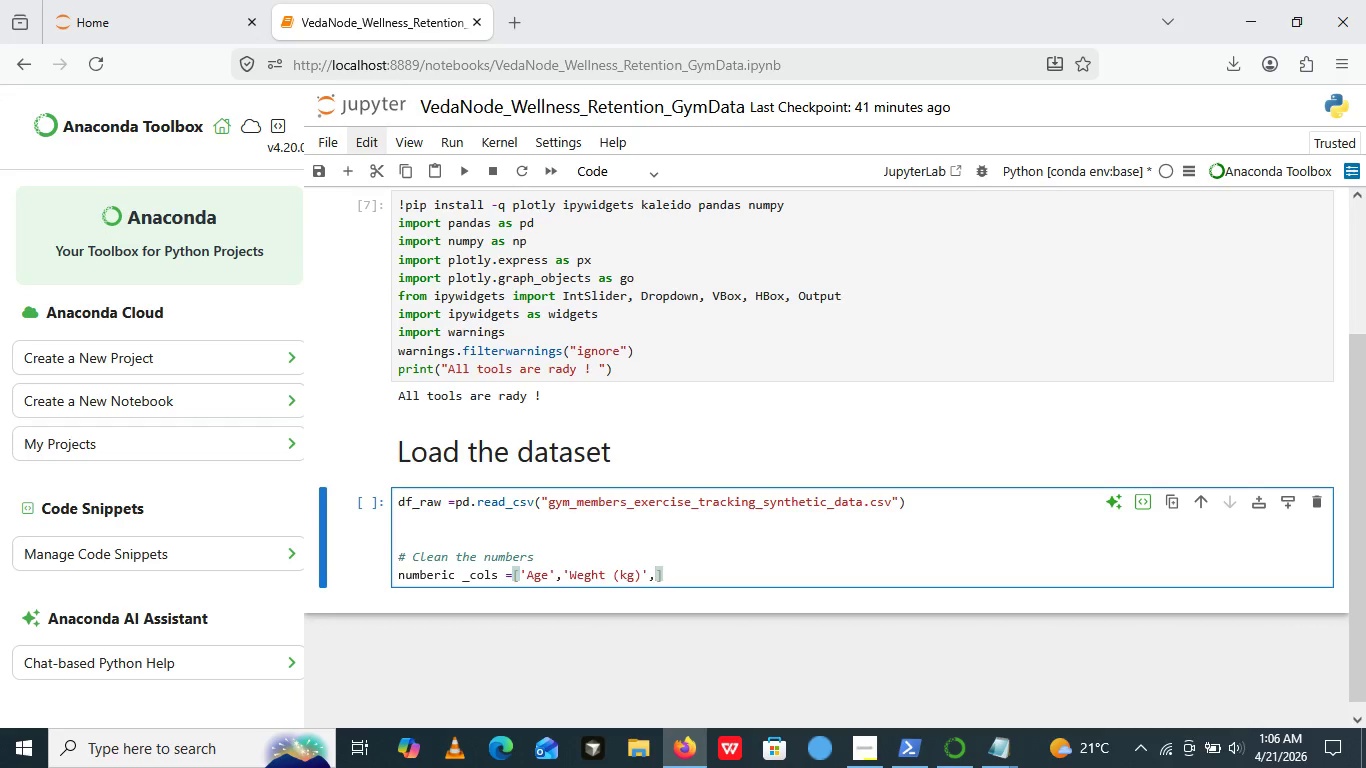 
key(Comma)
 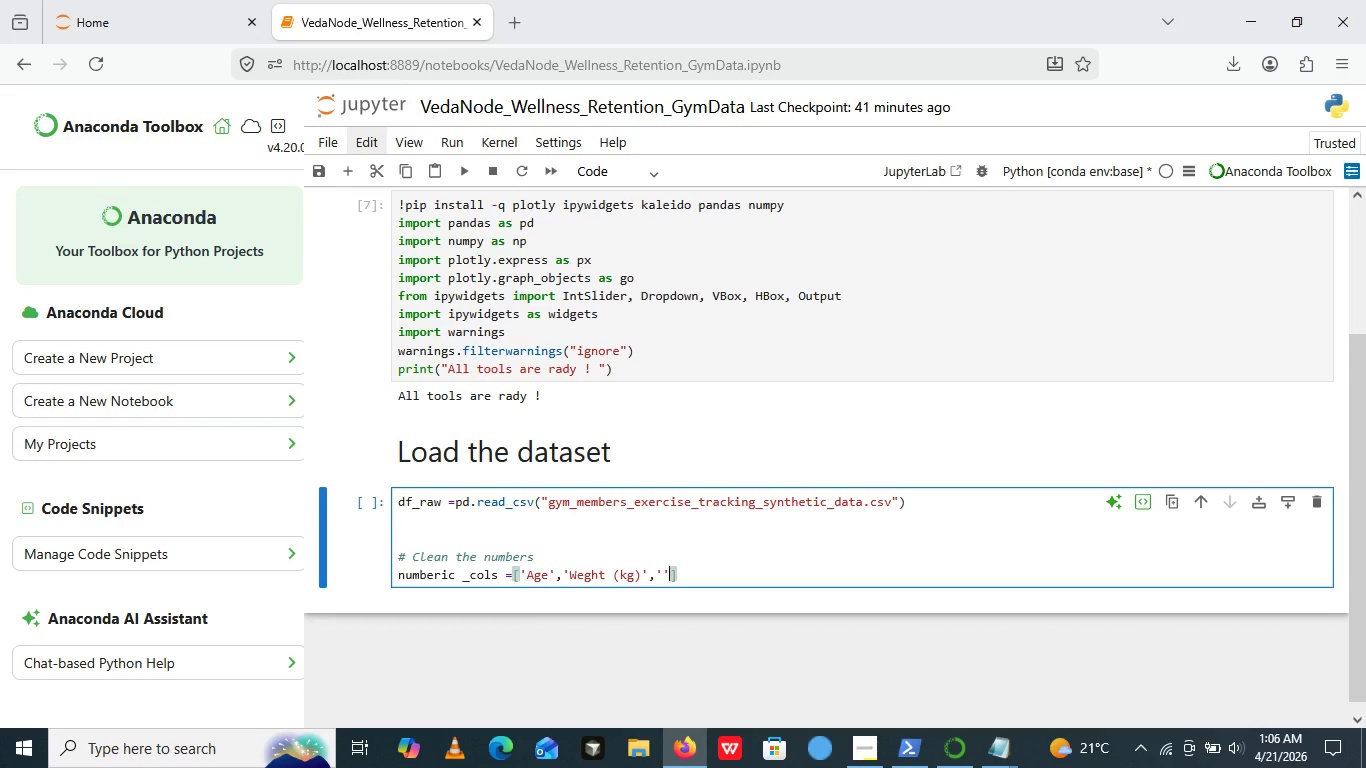 
key(Quote)
 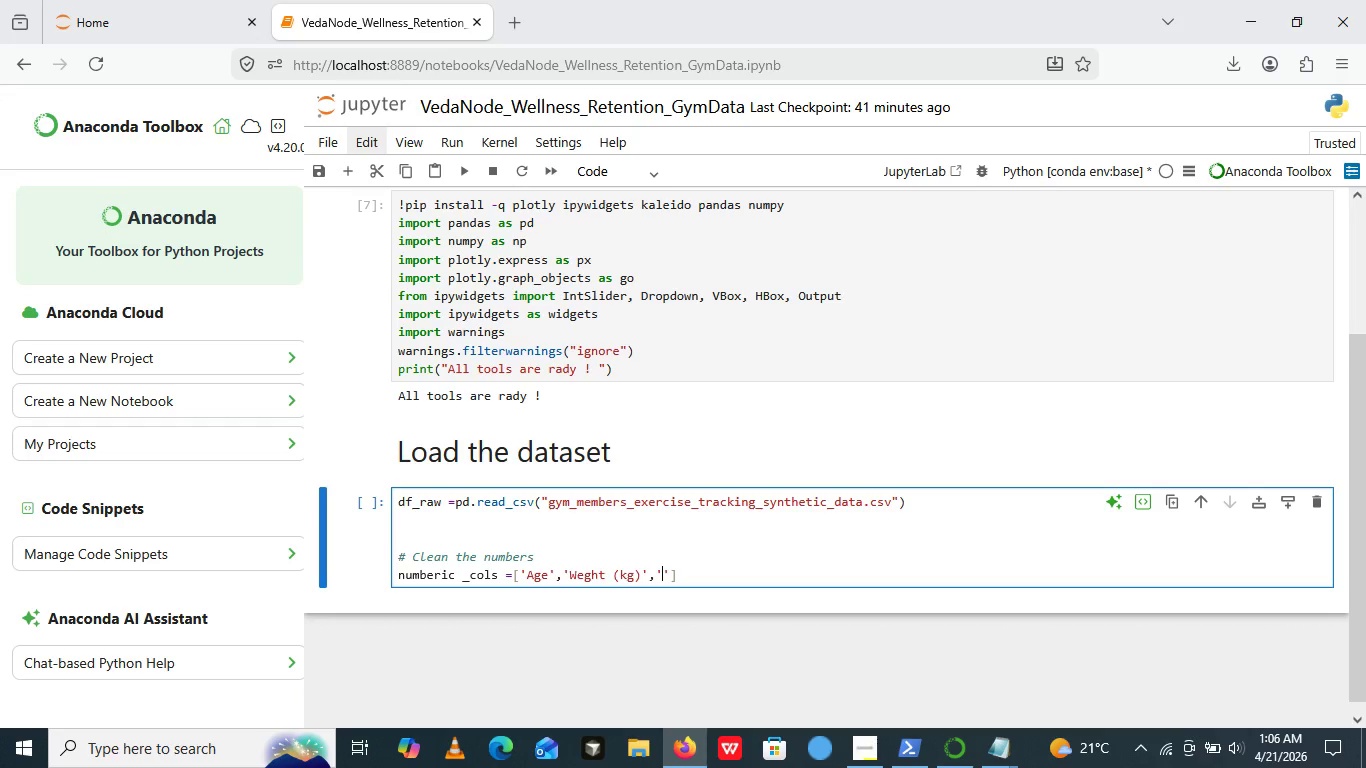 
key(Quote)
 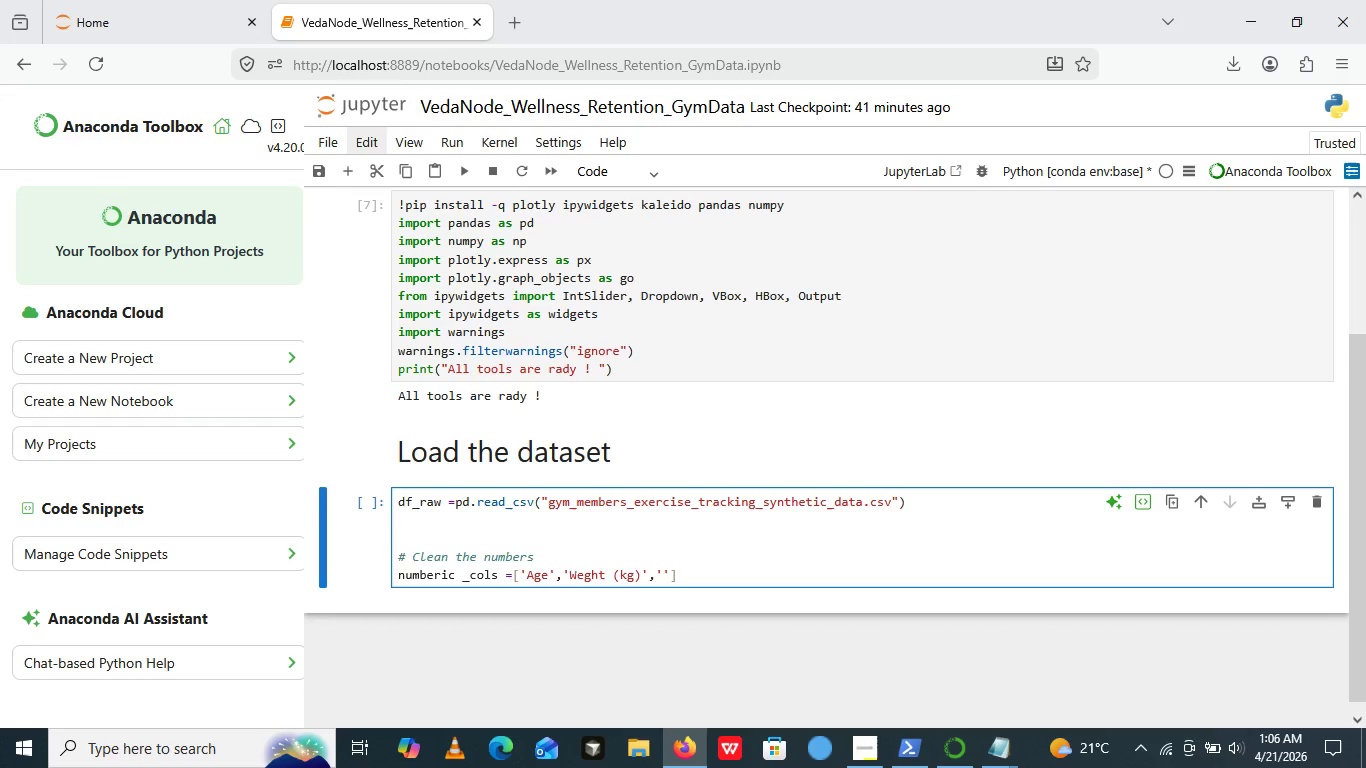 
key(ArrowLeft)
 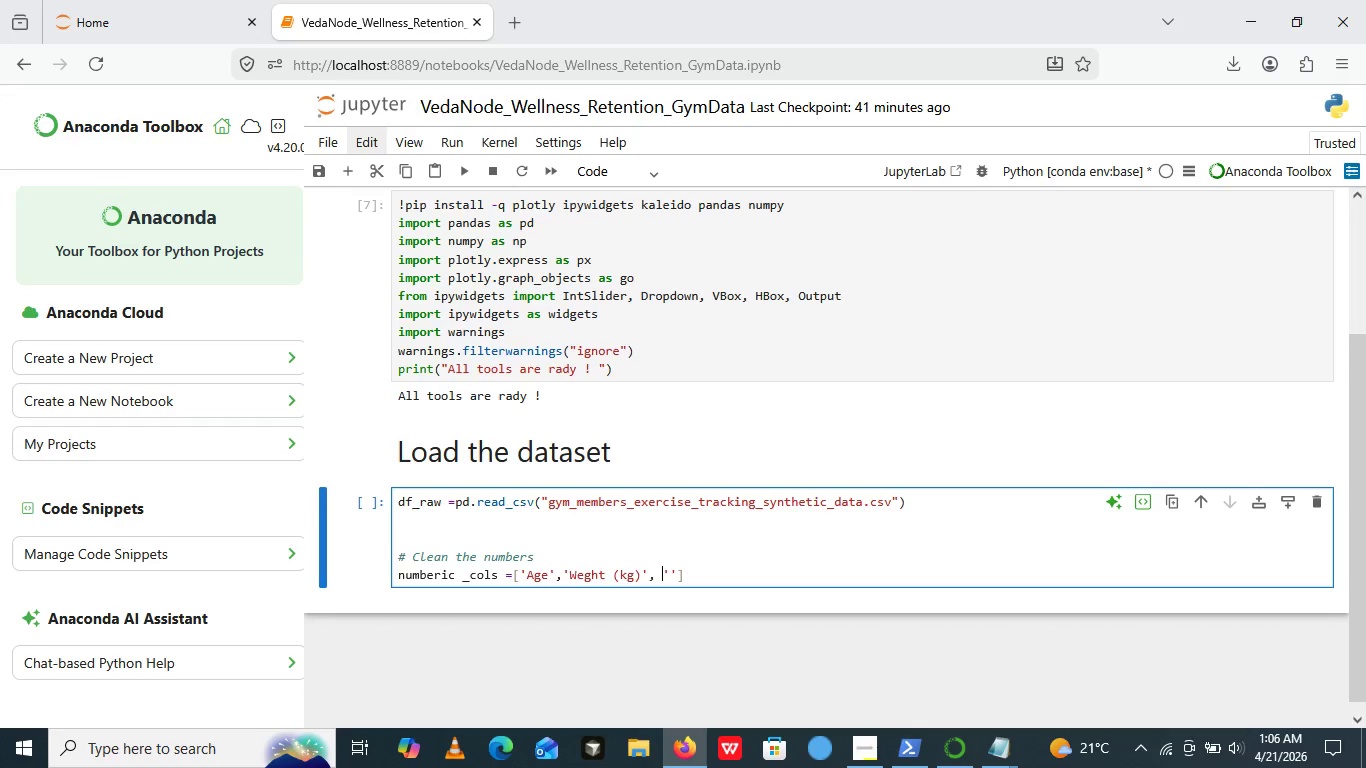 
key(ArrowLeft)
 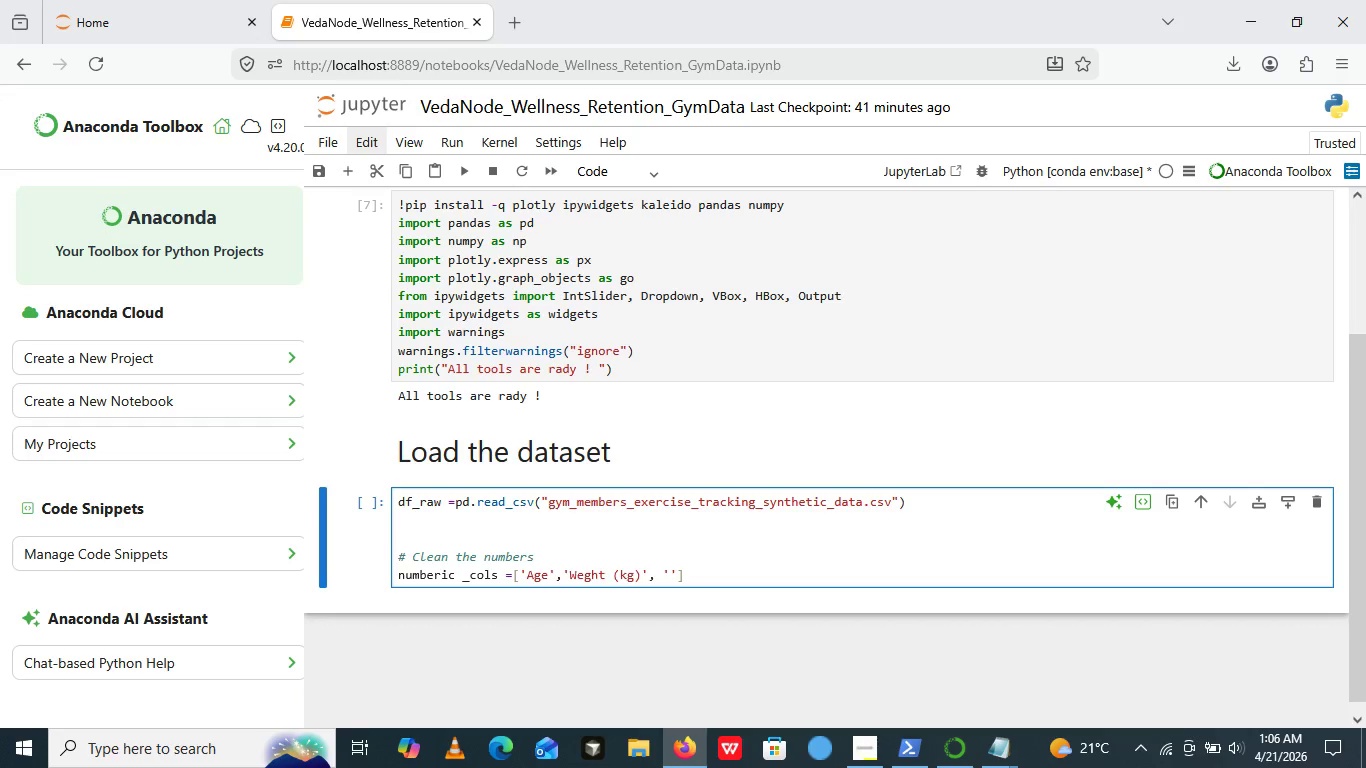 
key(Space)
 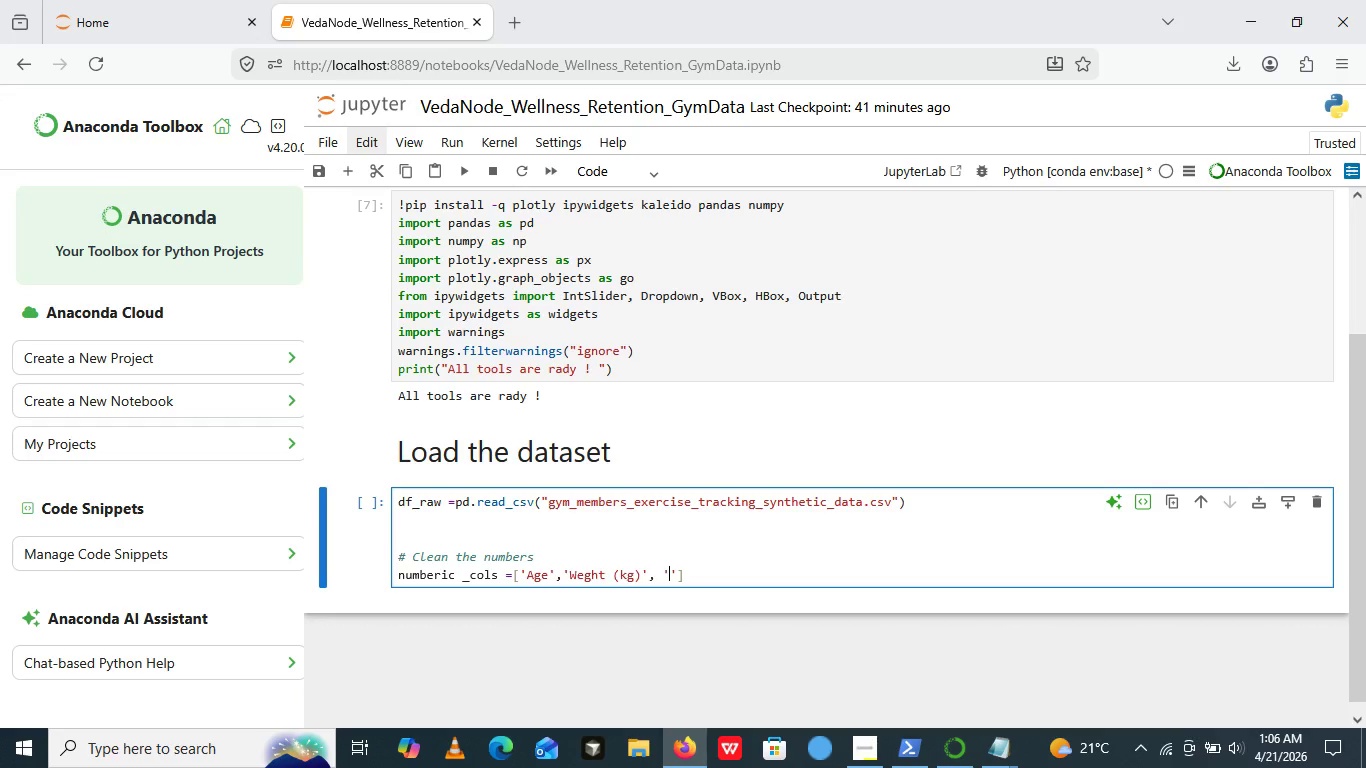 
key(ArrowRight)
 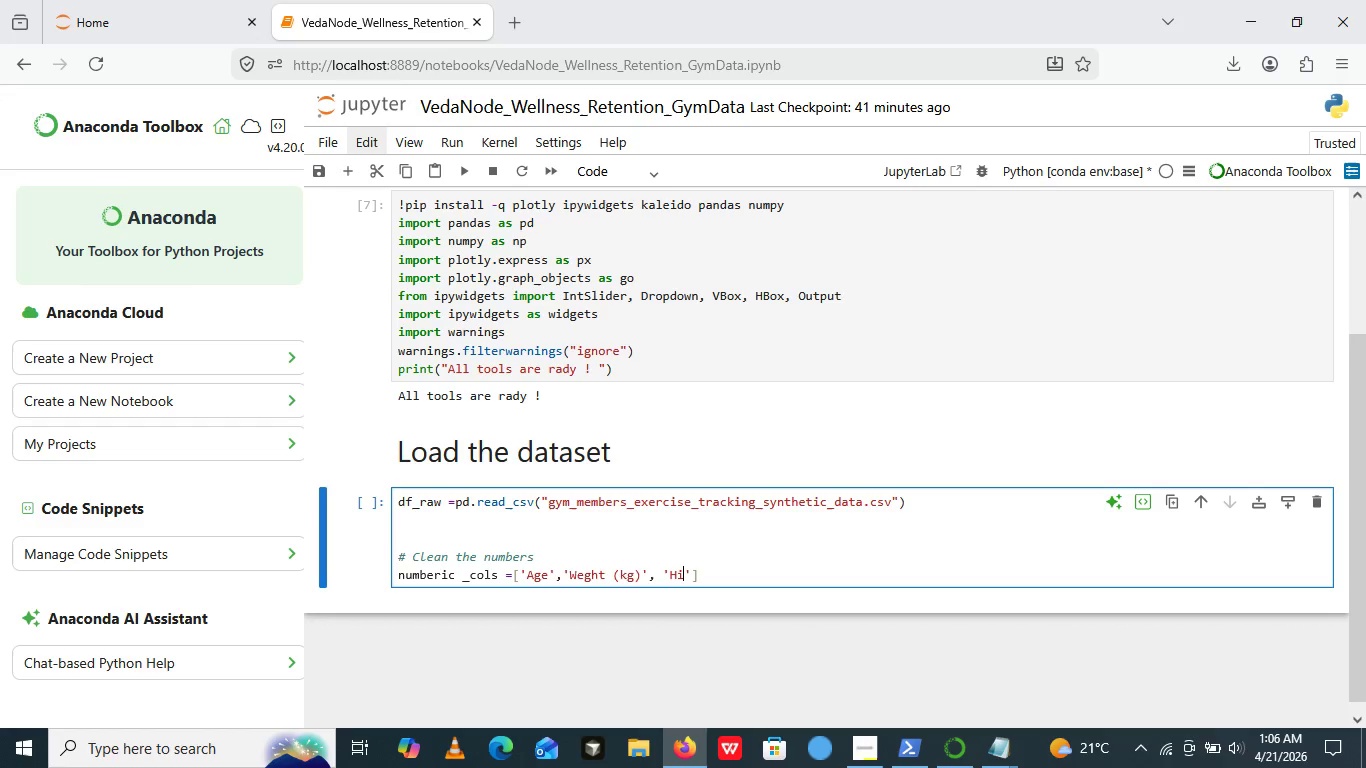 
type(Hight)
key(Backspace)
key(Backspace)
key(Backspace)
key(Backspace)
type(eight)
 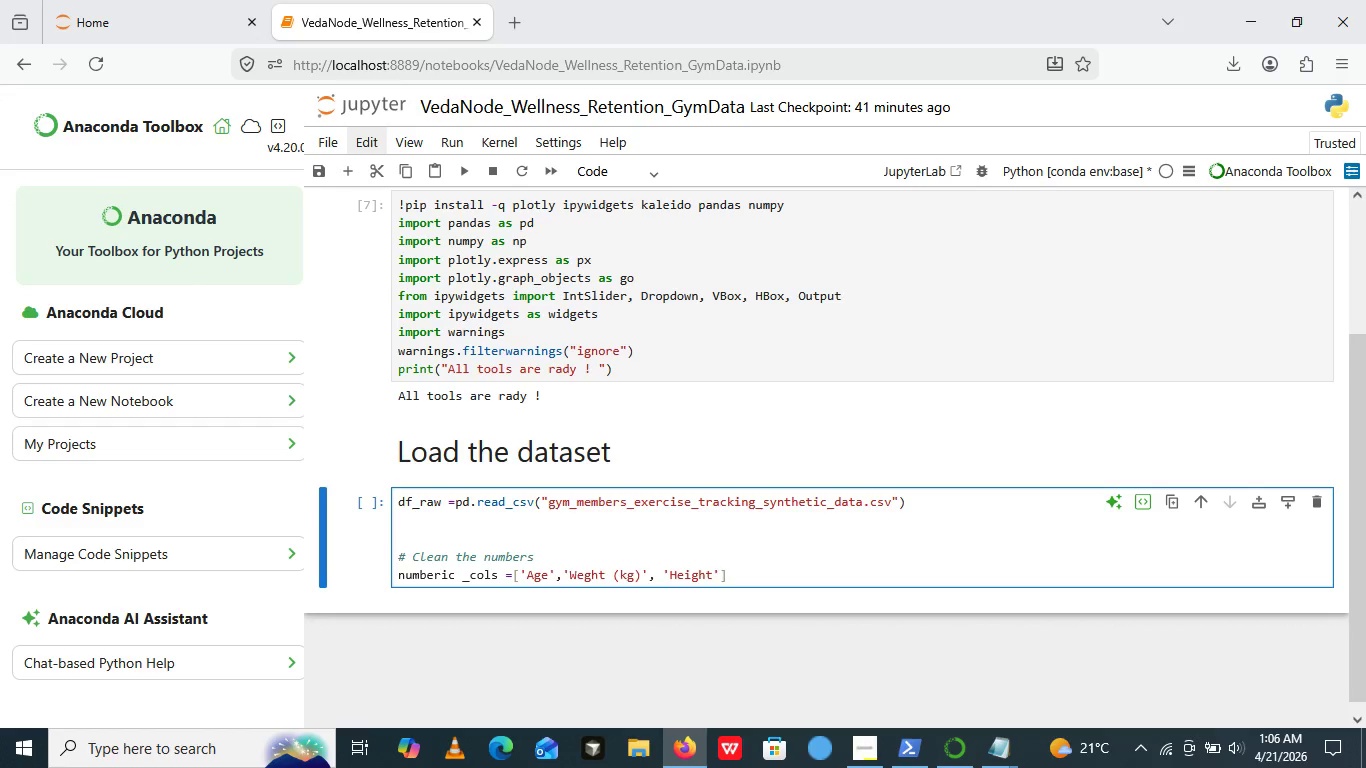 
type(())
 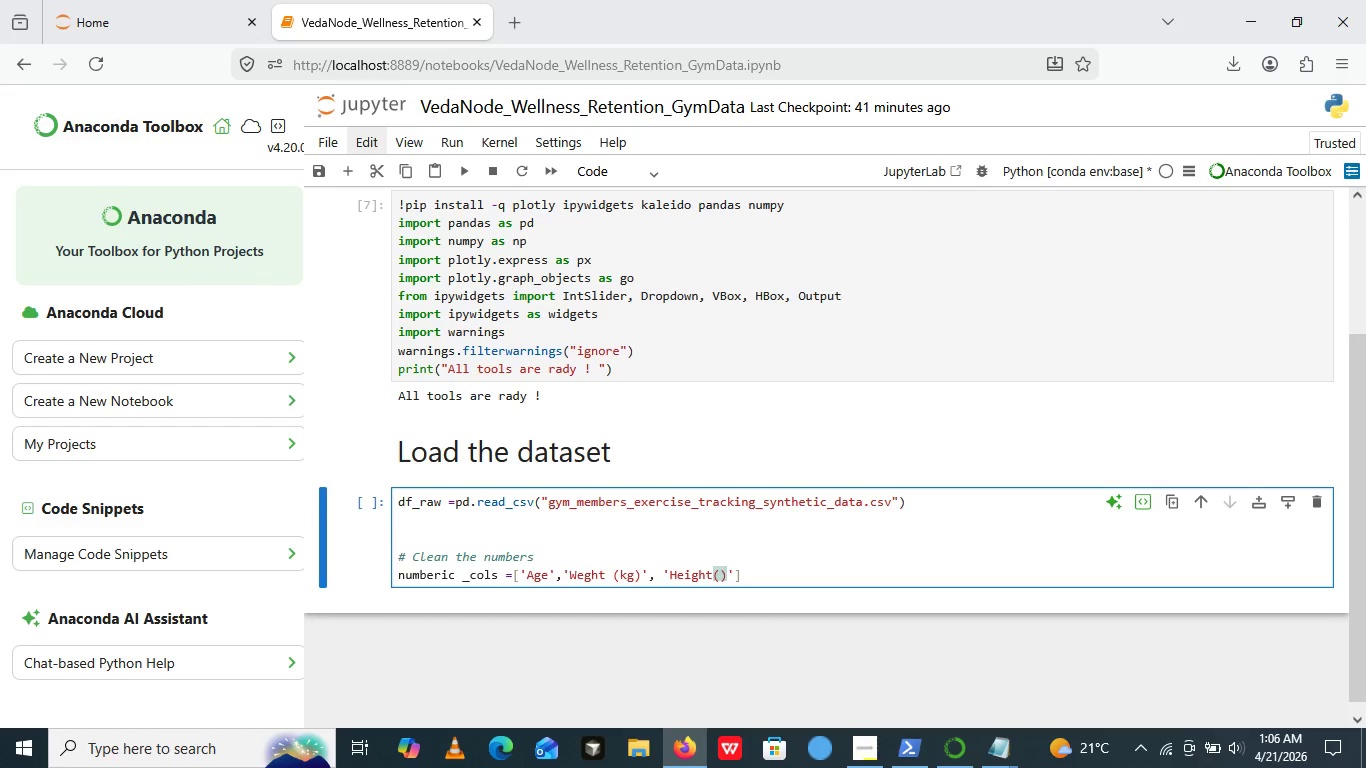 
key(ArrowLeft)
 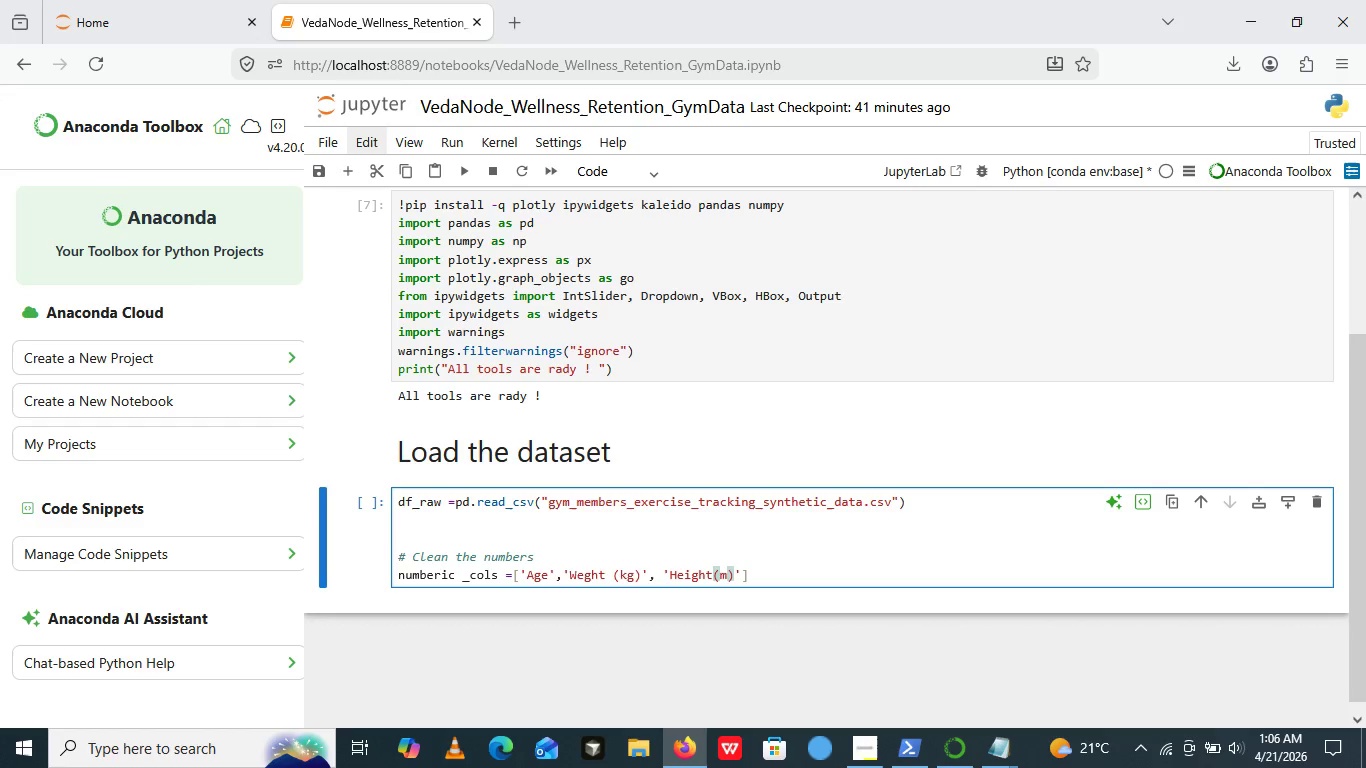 
key(M)
 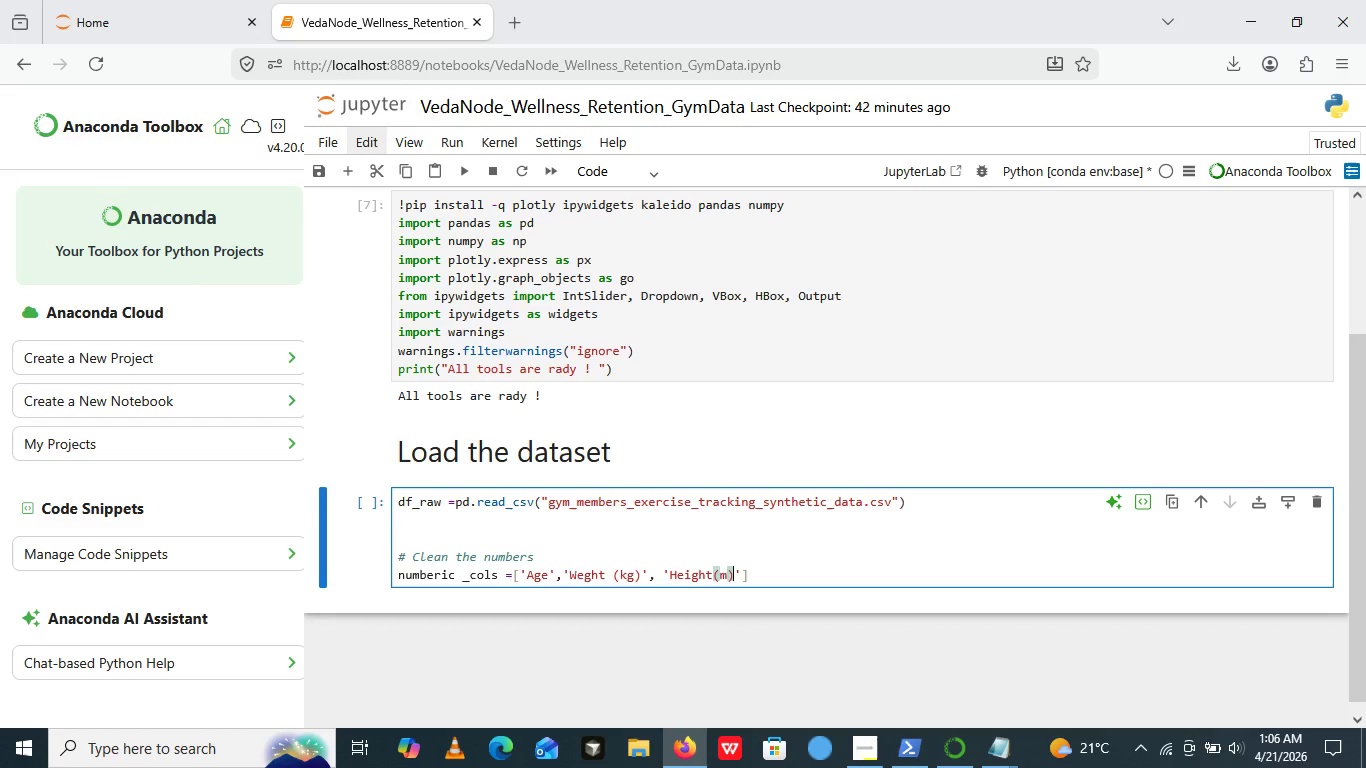 
key(ArrowRight)
 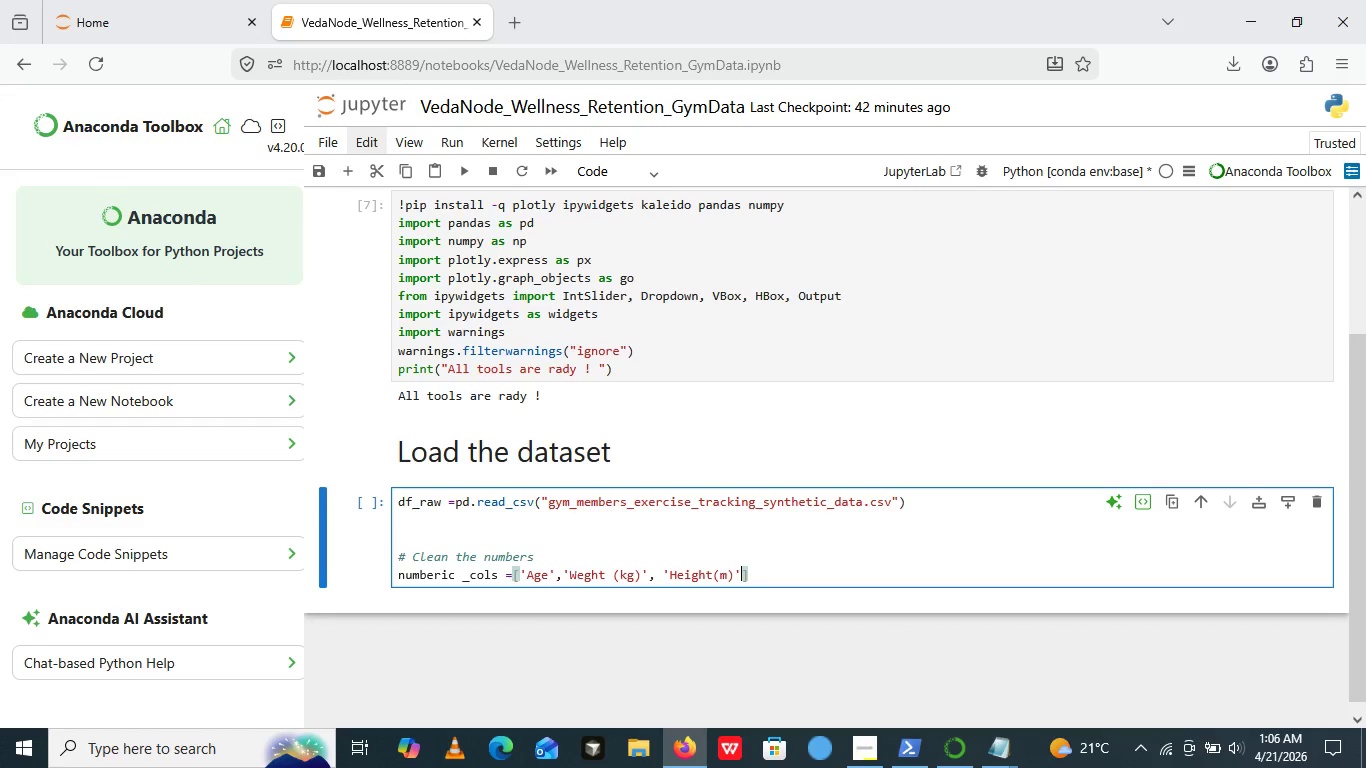 
key(ArrowRight)
 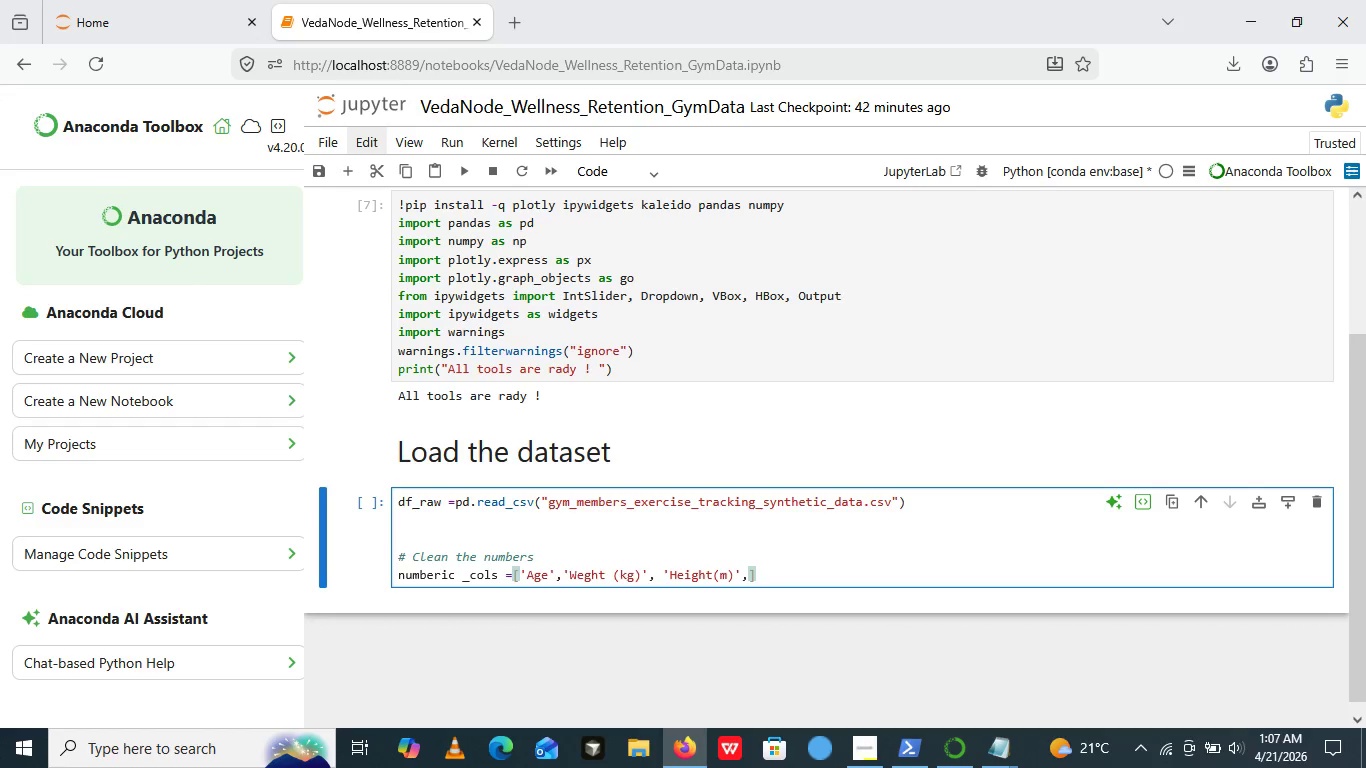 
key(Comma)
 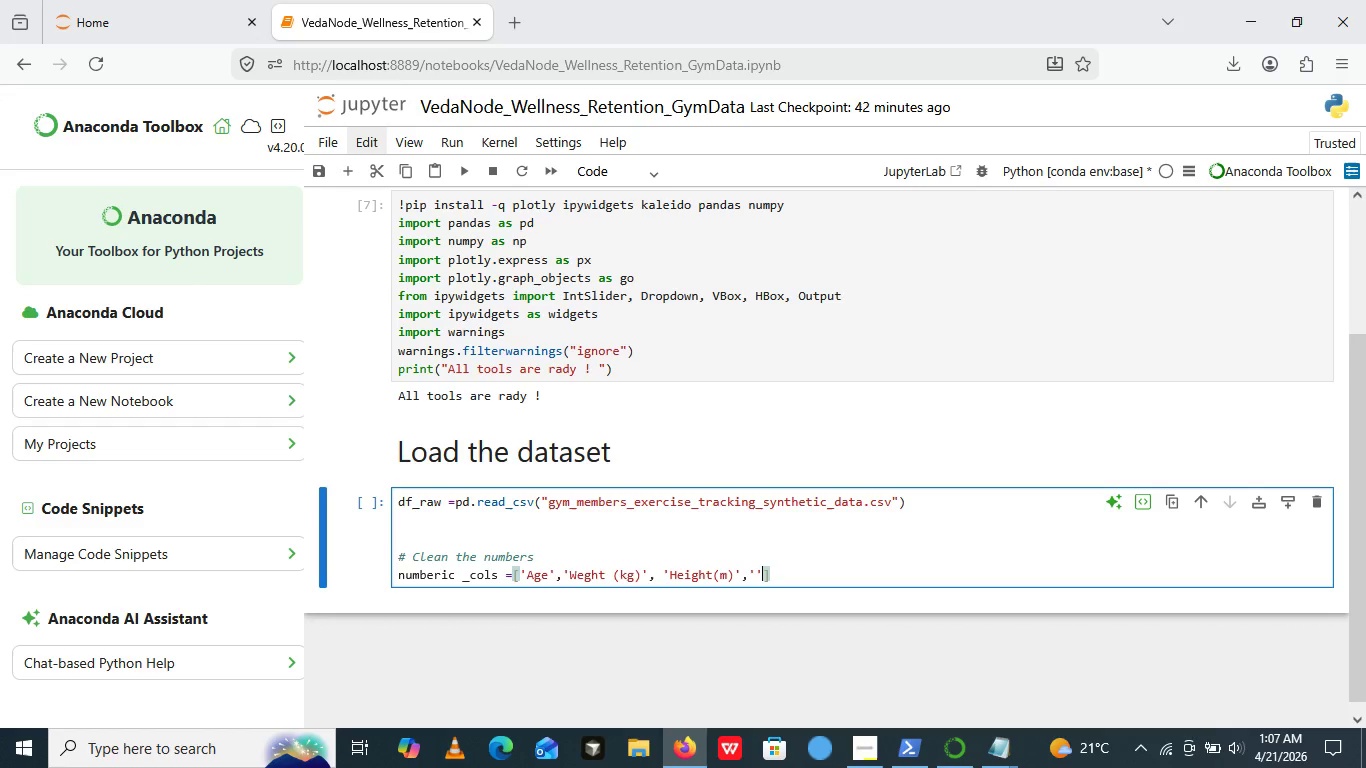 
key(Quote)
 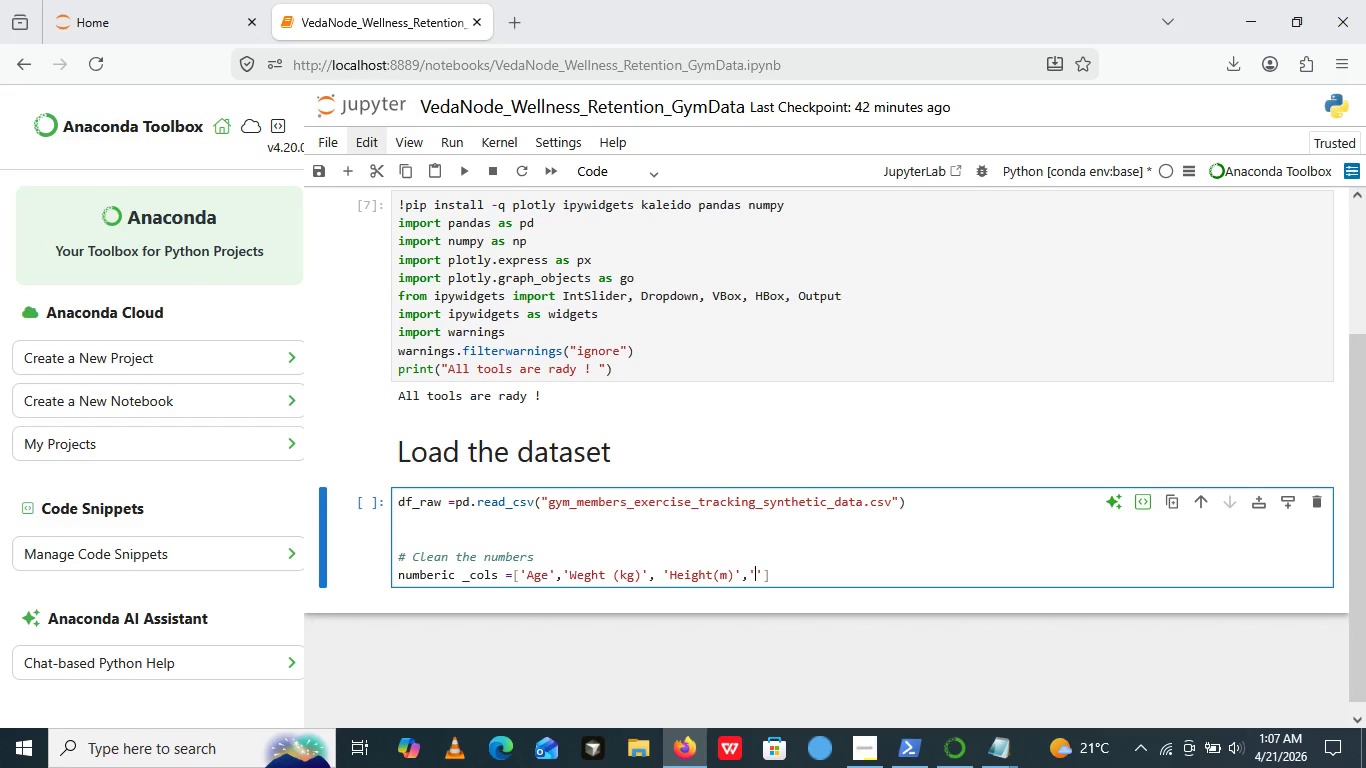 
key(Quote)
 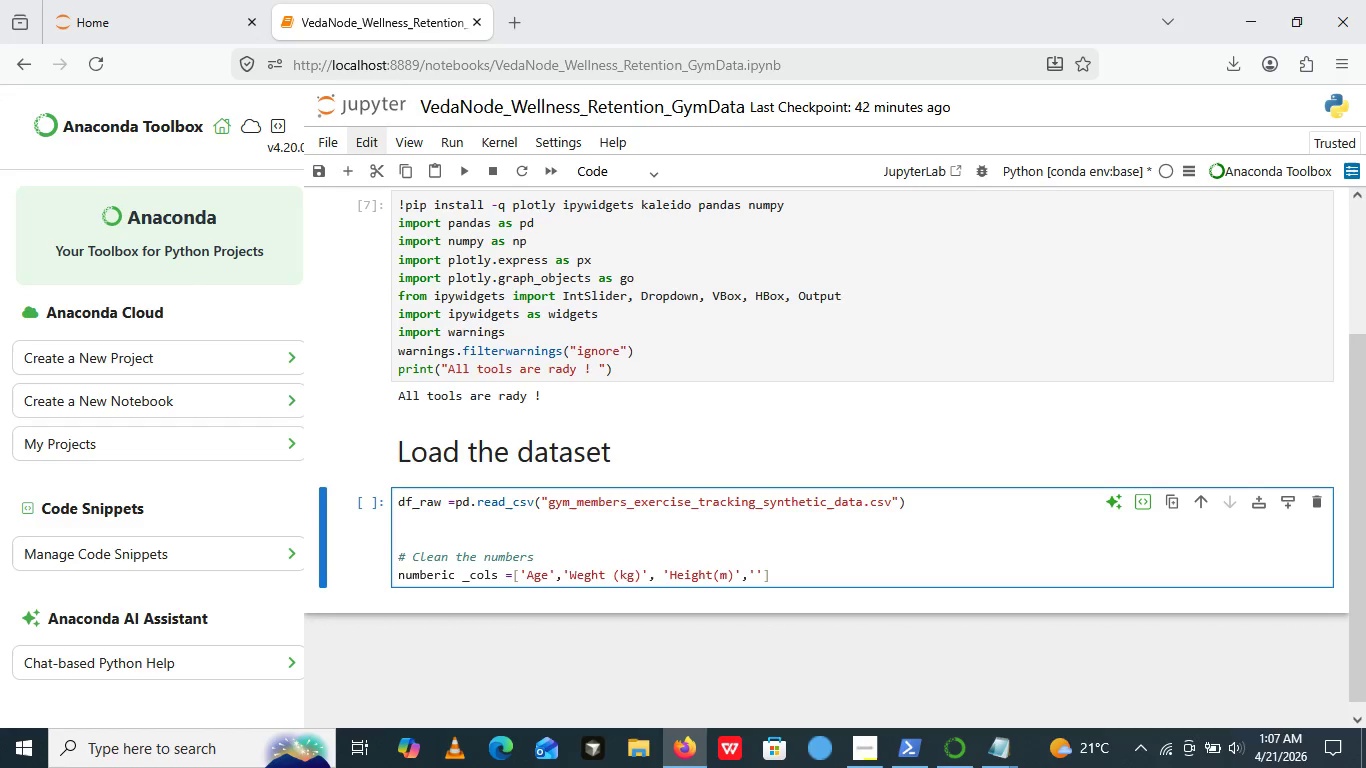 
key(ArrowLeft)
 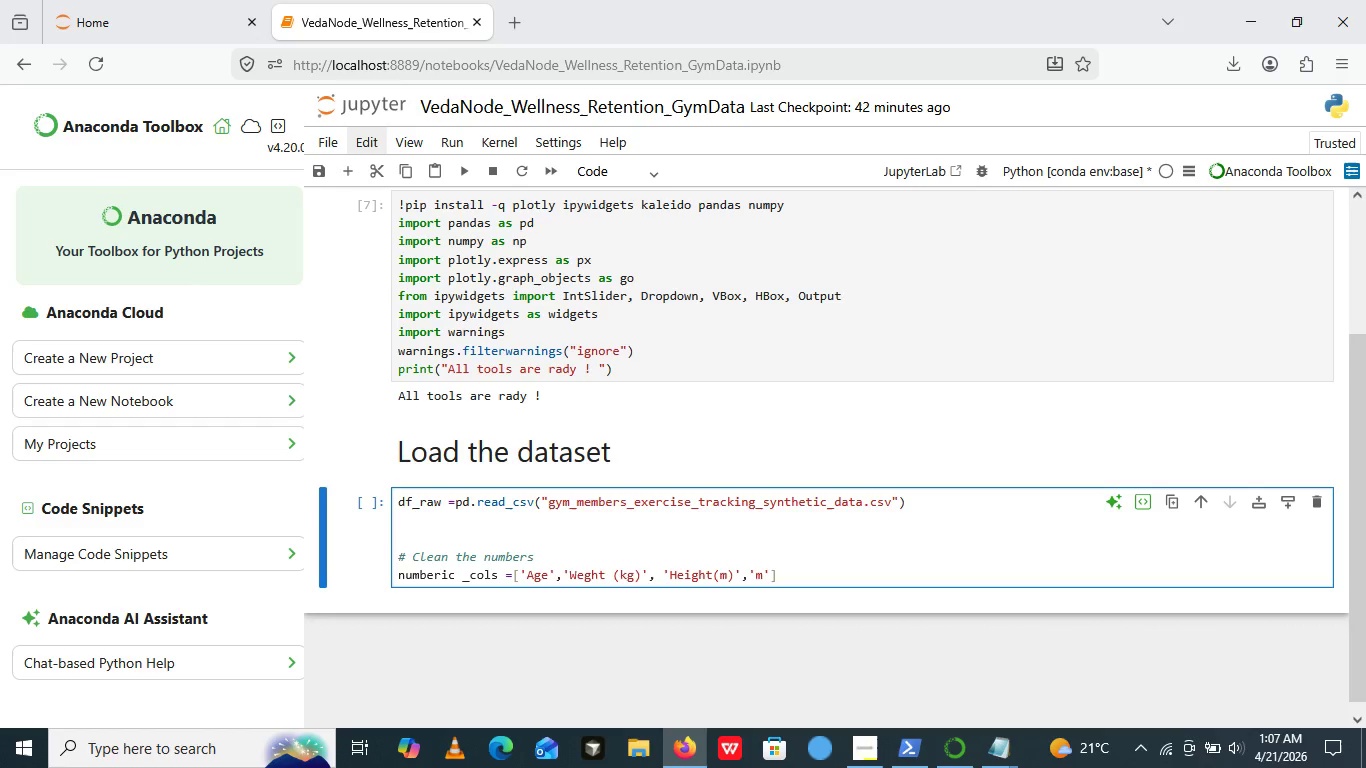 
type(m)
key(Backspace)
type(Max)
 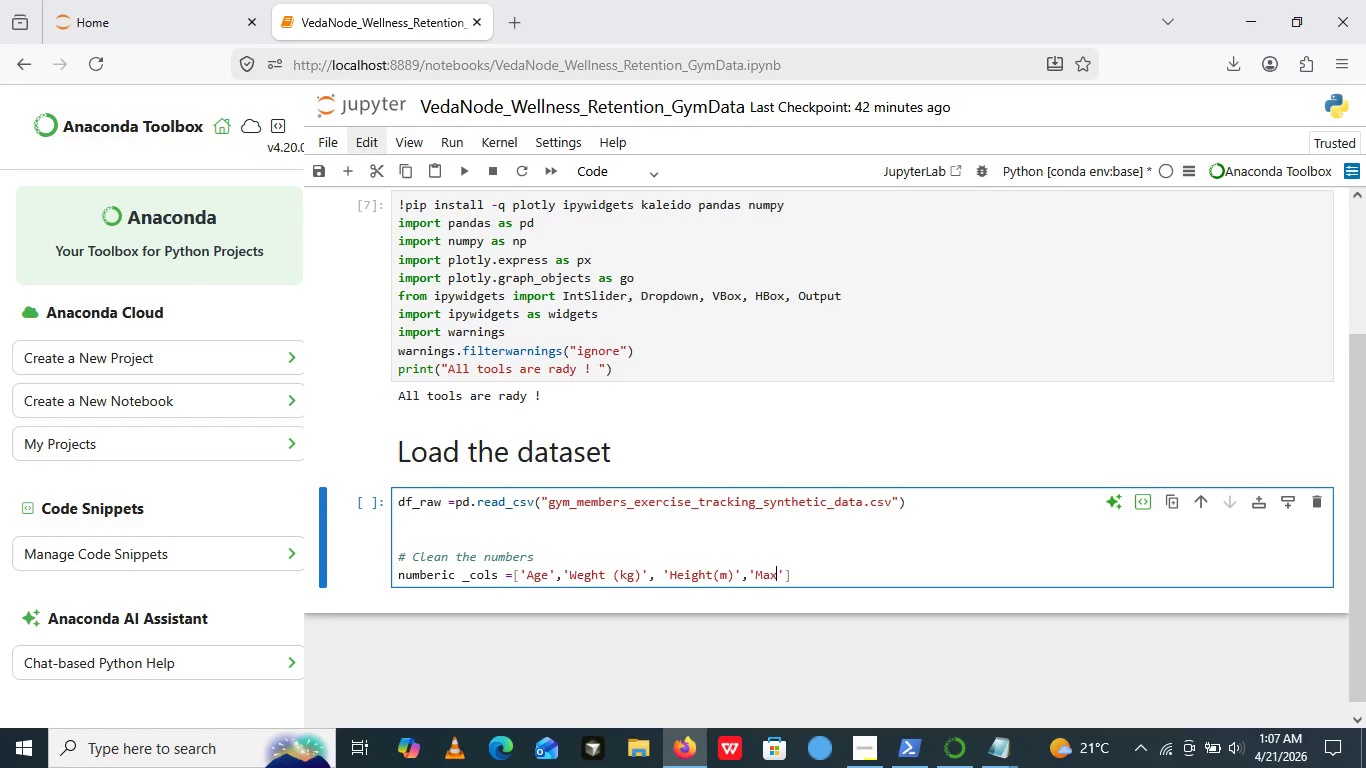 
key(Shift+Minus)
 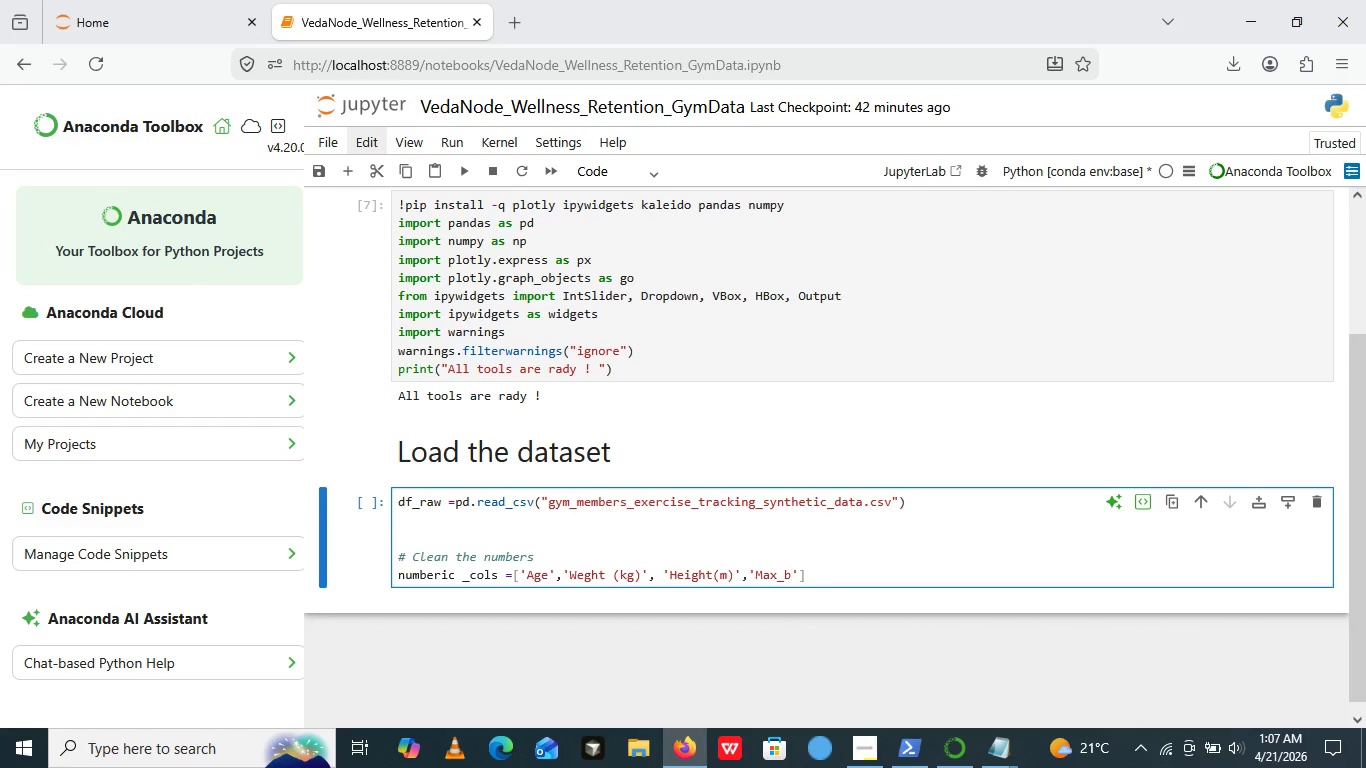 
key(B)
 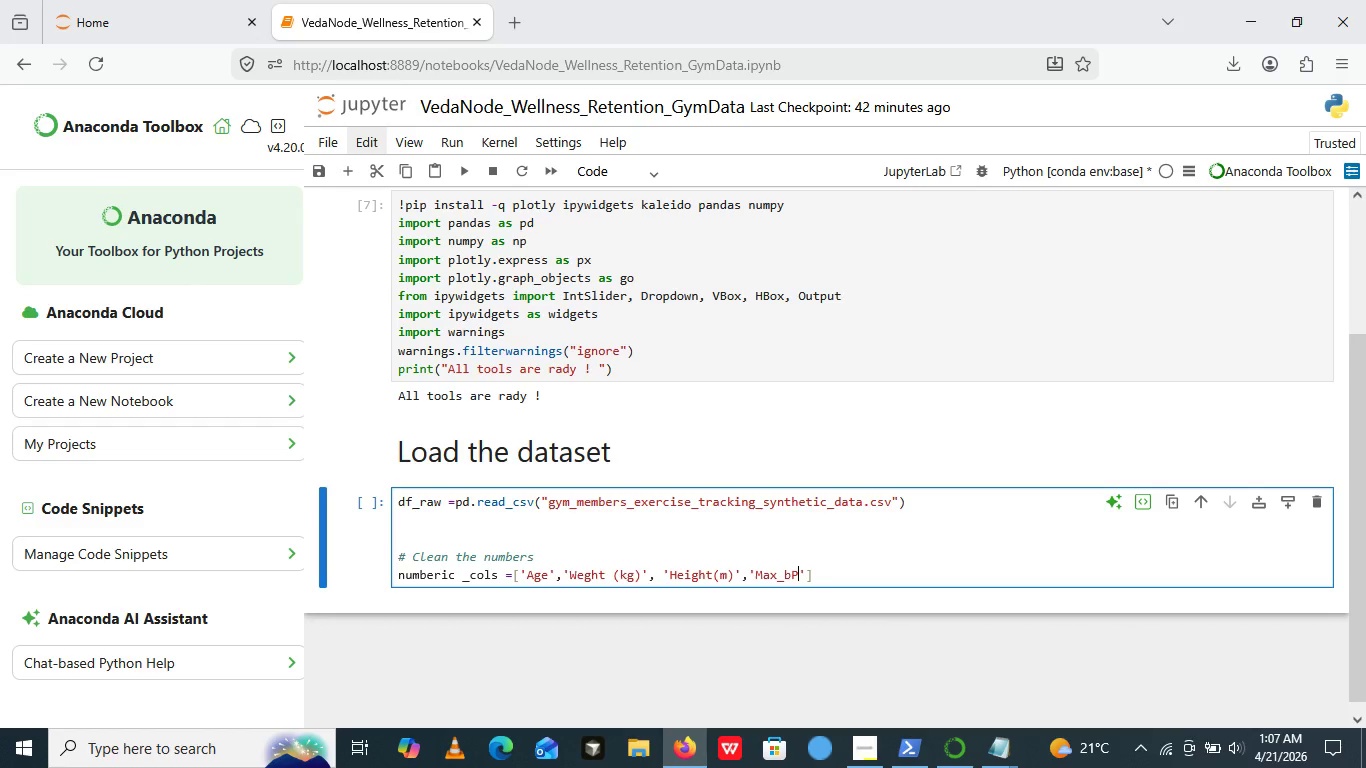 
key(Shift+ShiftLeft)
 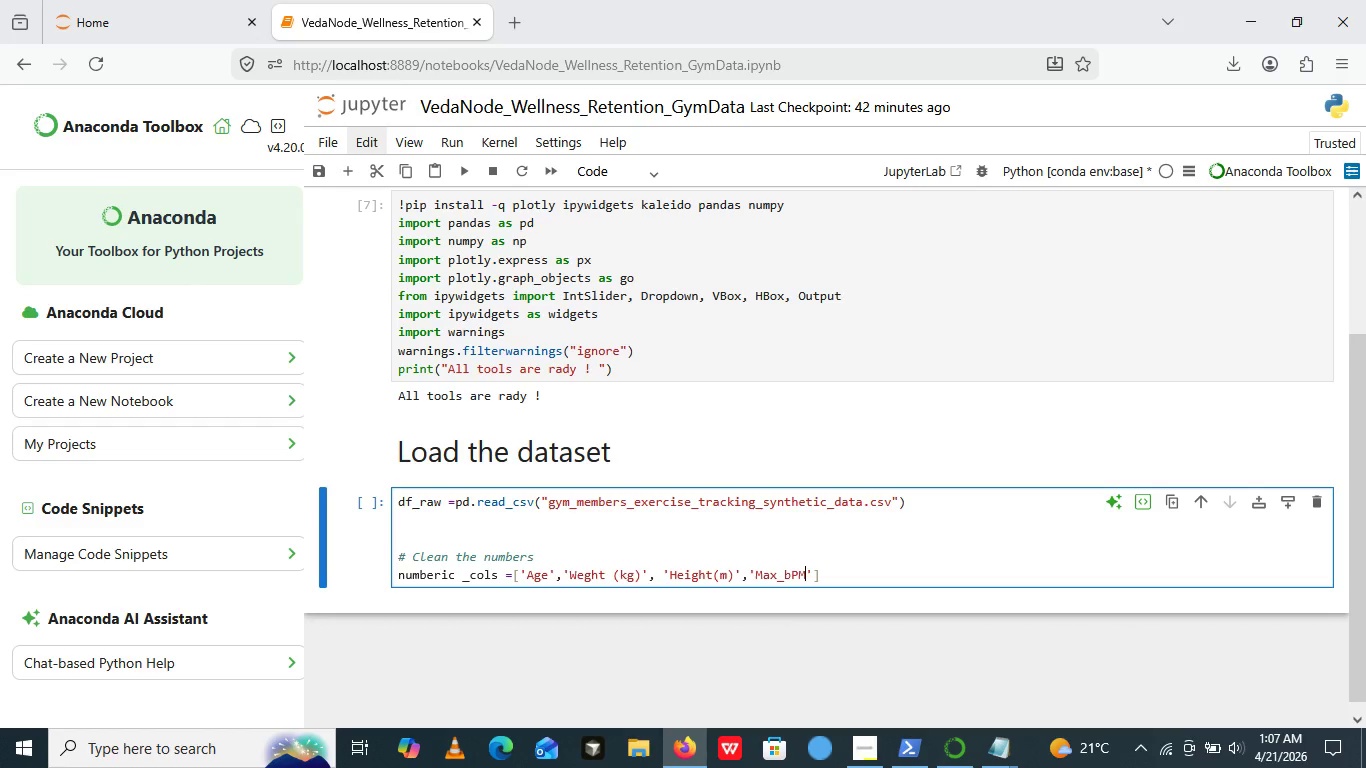 
key(Shift+P)
 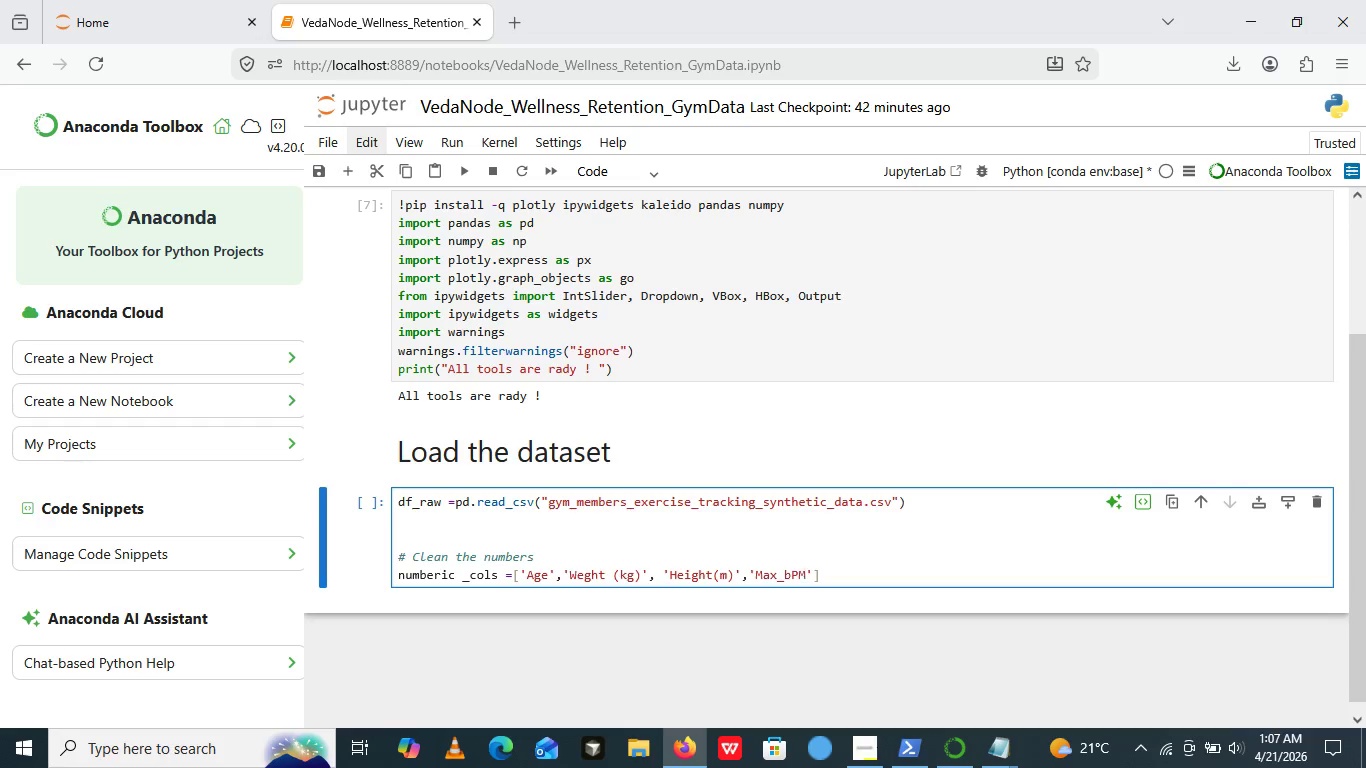 
key(Shift+ShiftLeft)
 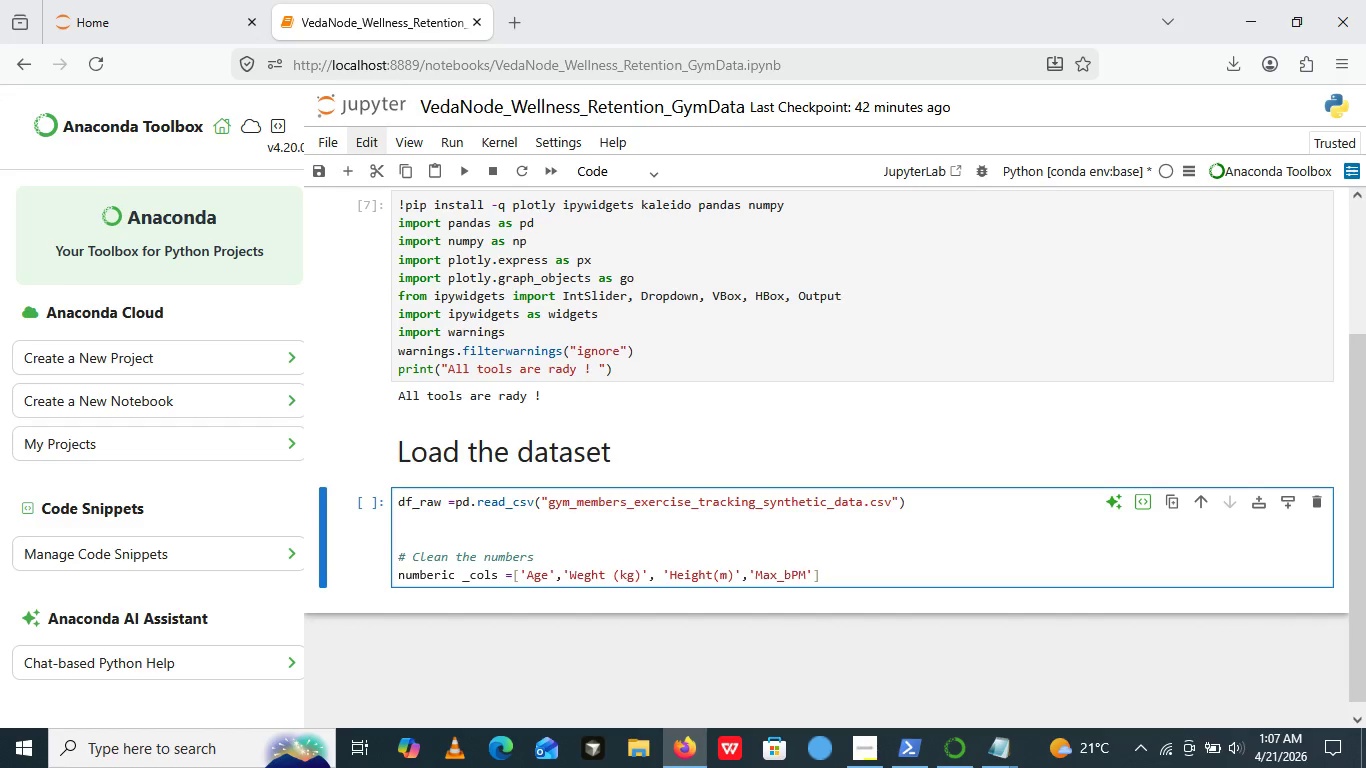 
key(Shift+M)
 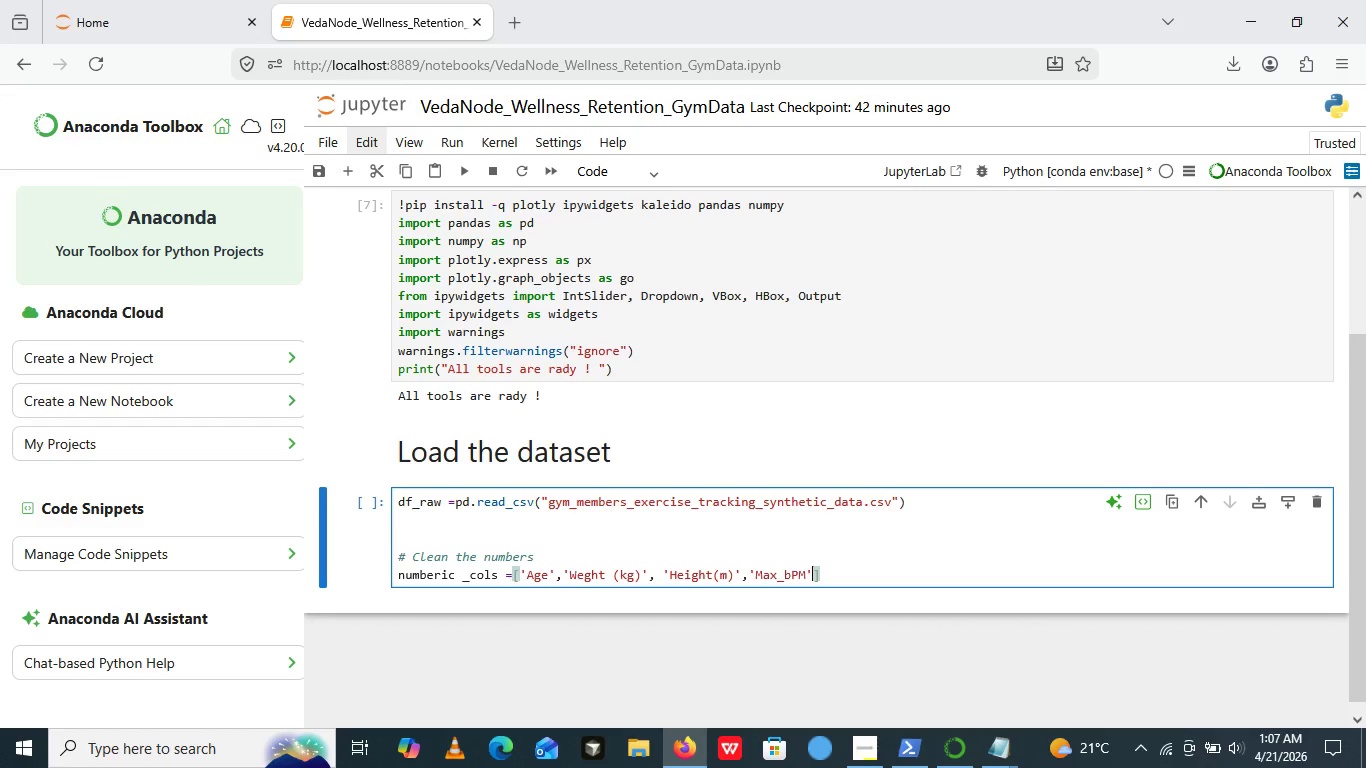 
key(ArrowRight)
 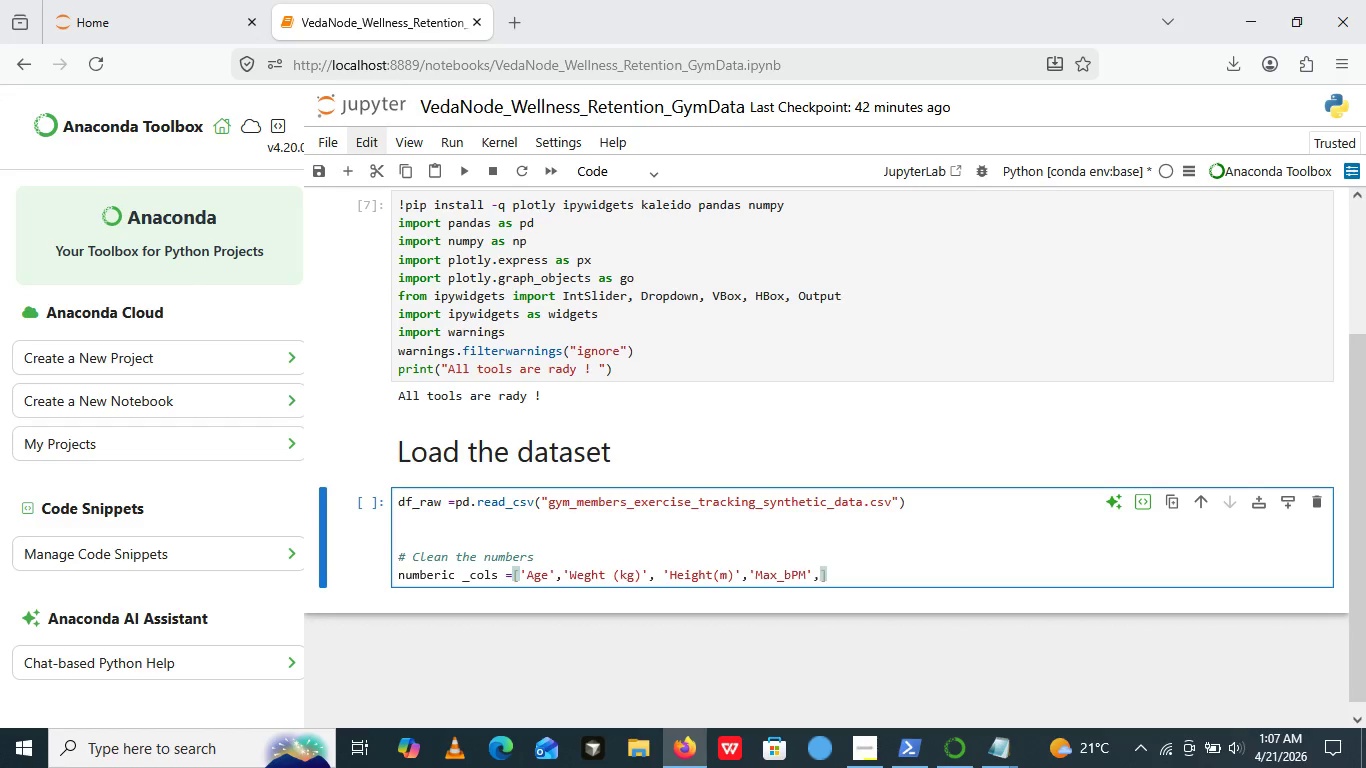 
key(Comma)
 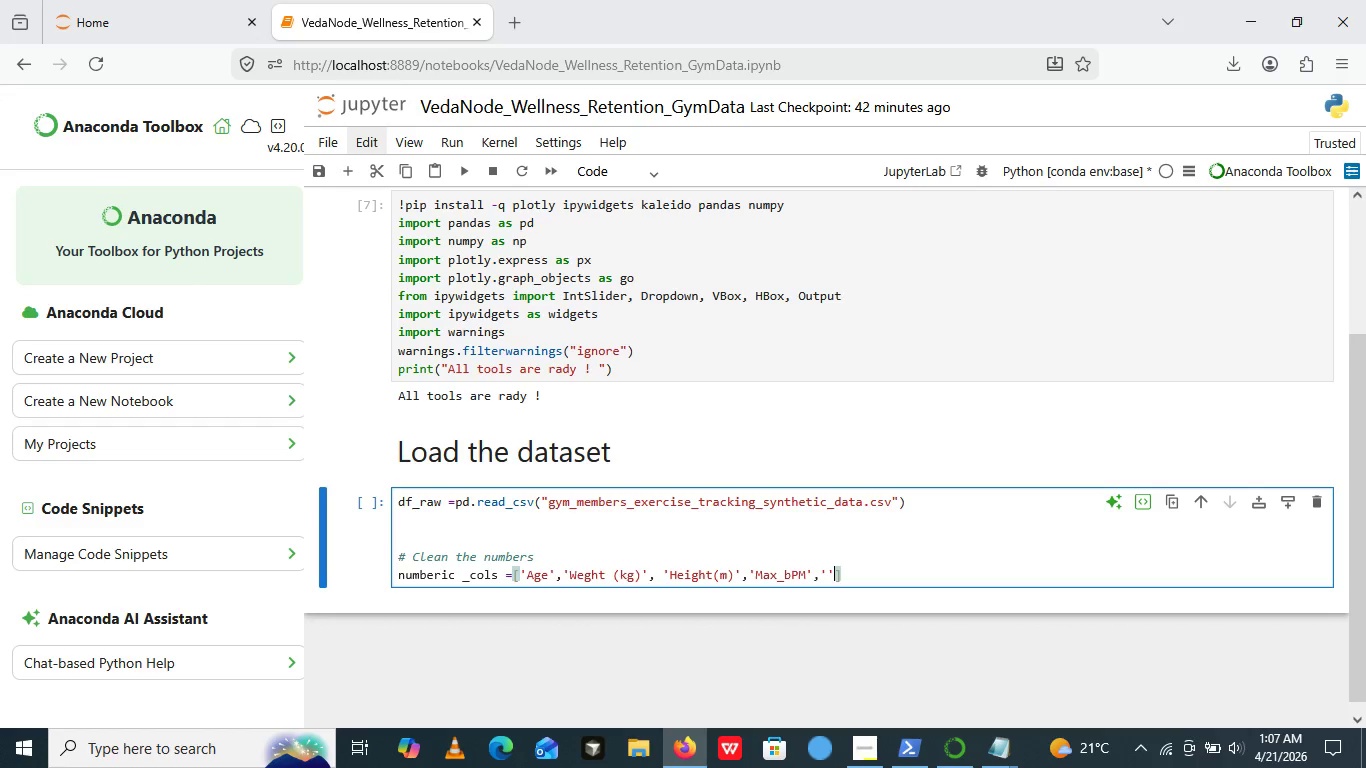 
key(Quote)
 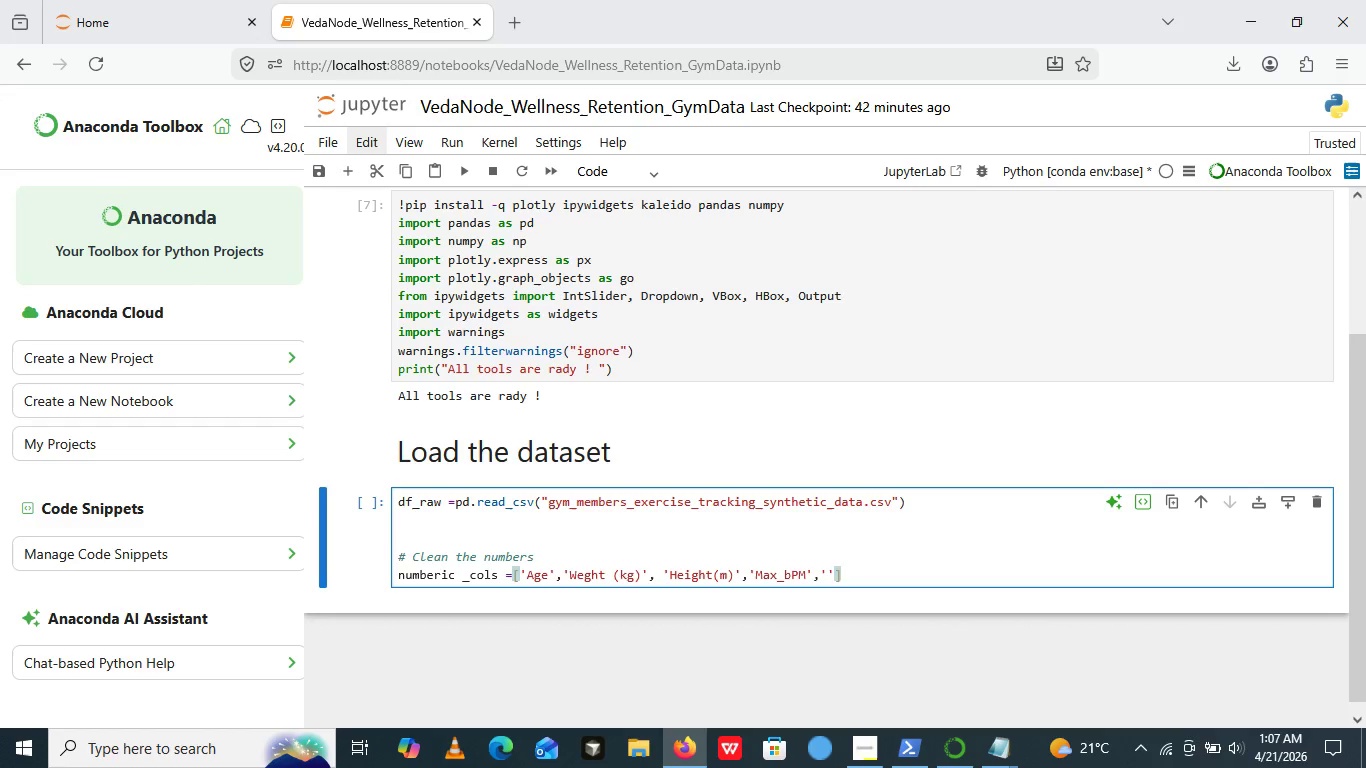 
key(Quote)
 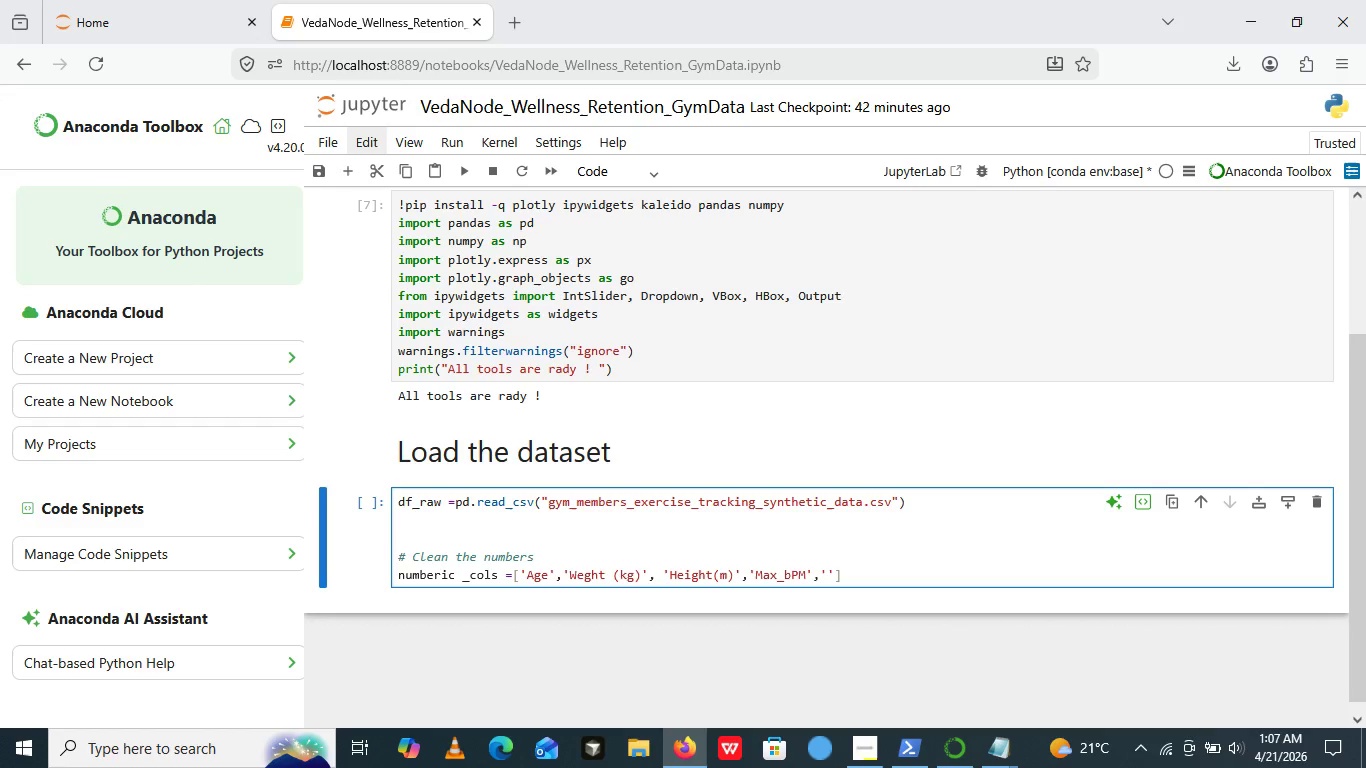 
key(ArrowLeft)
 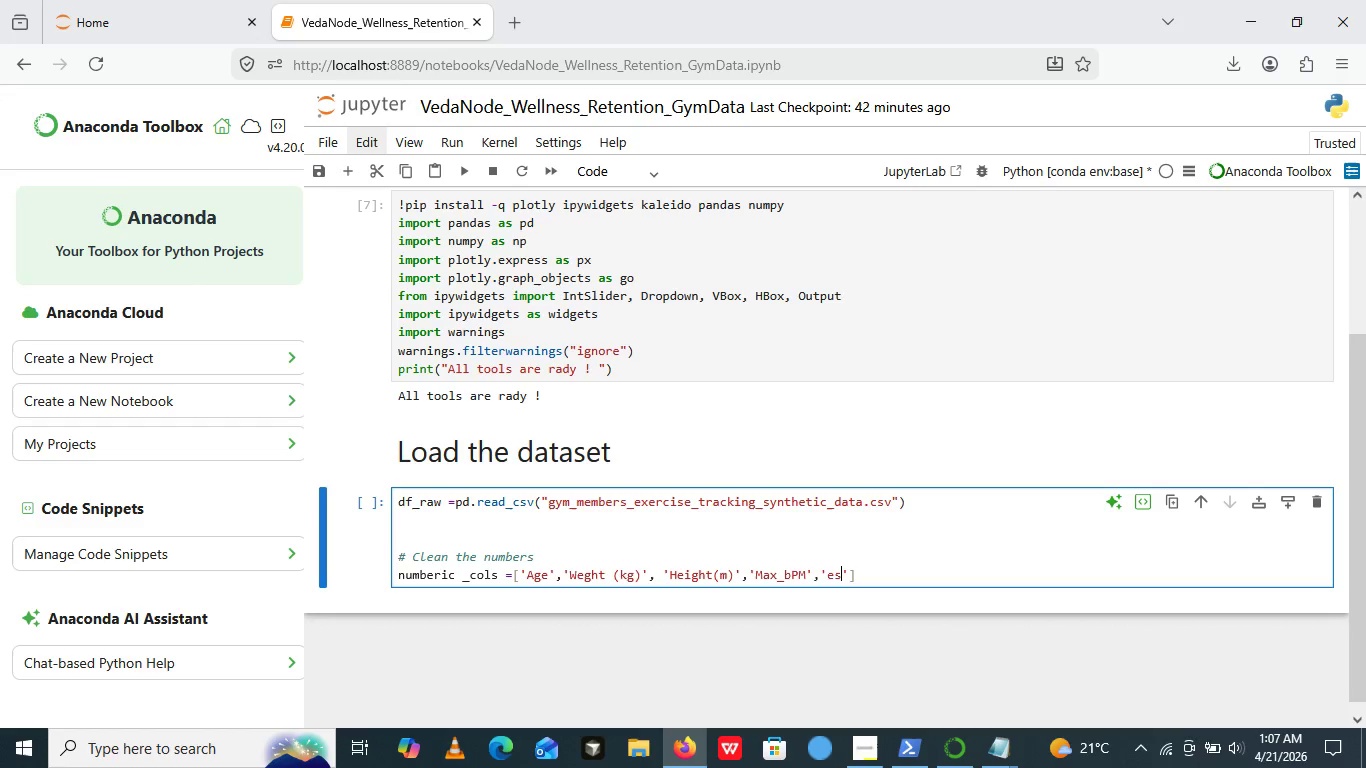 
type(esting)
 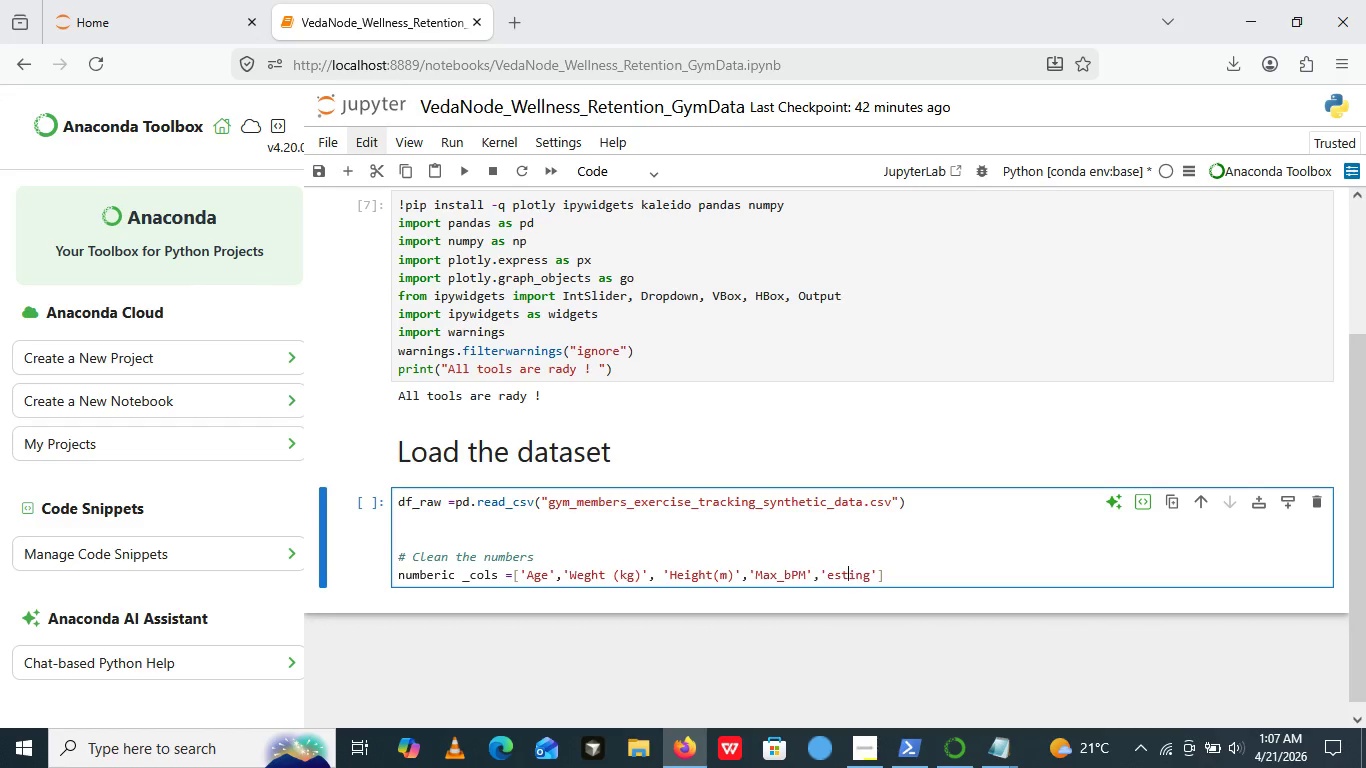 
key(ArrowLeft)
 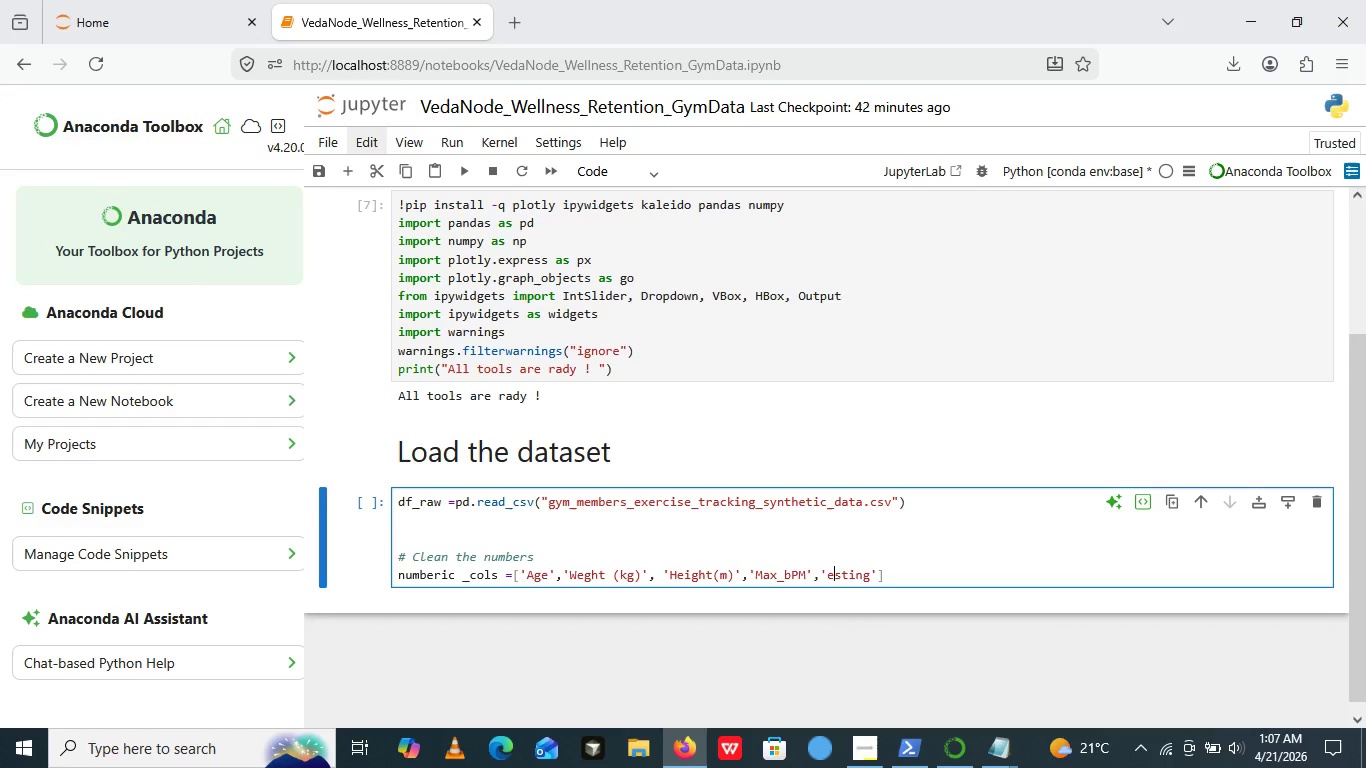 
key(ArrowLeft)
 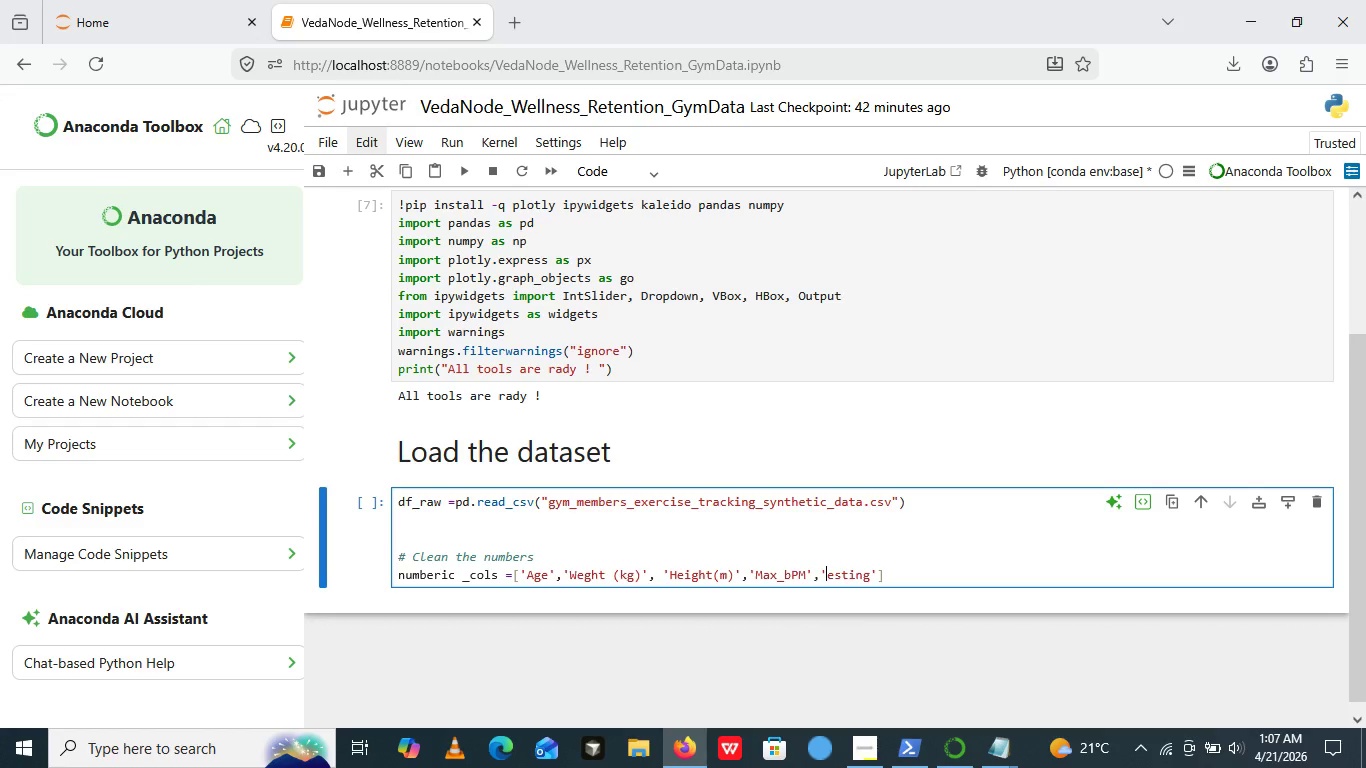 
key(ArrowLeft)
 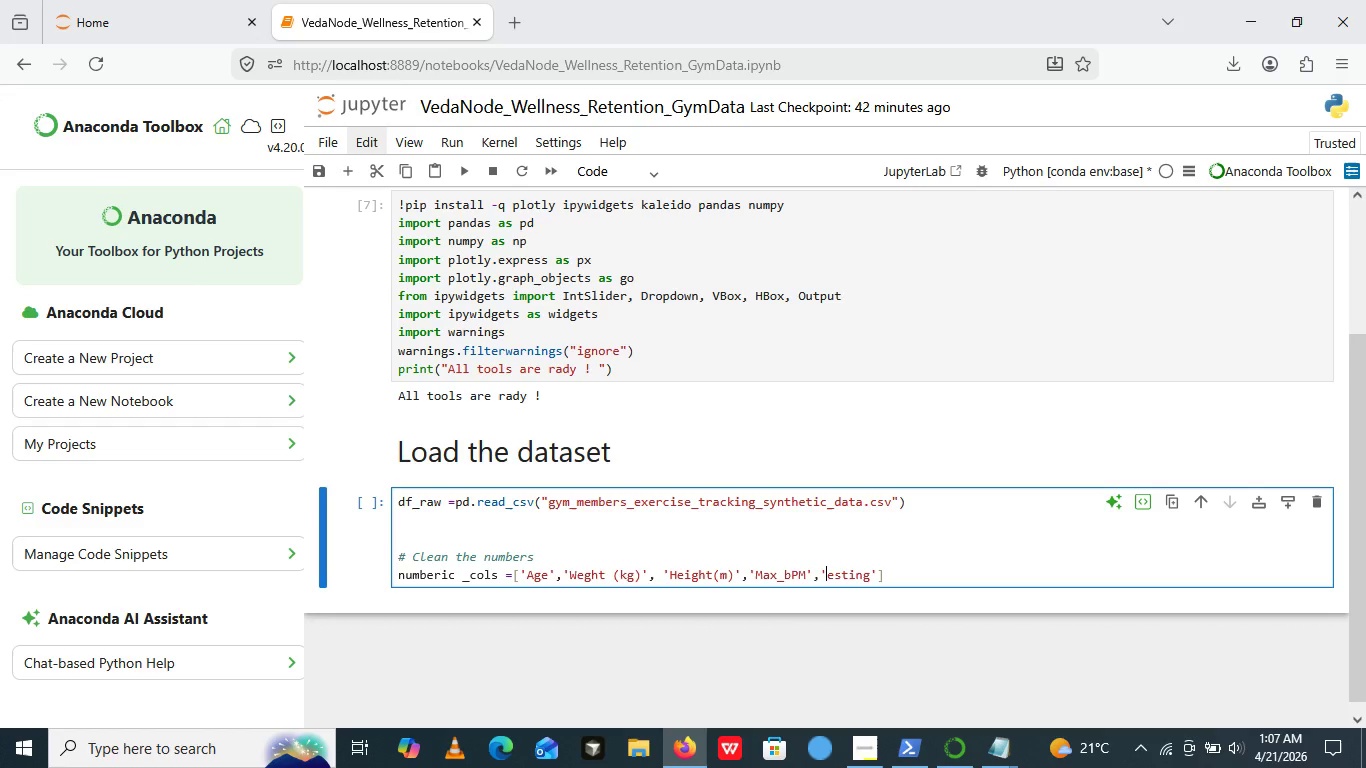 
key(ArrowLeft)
 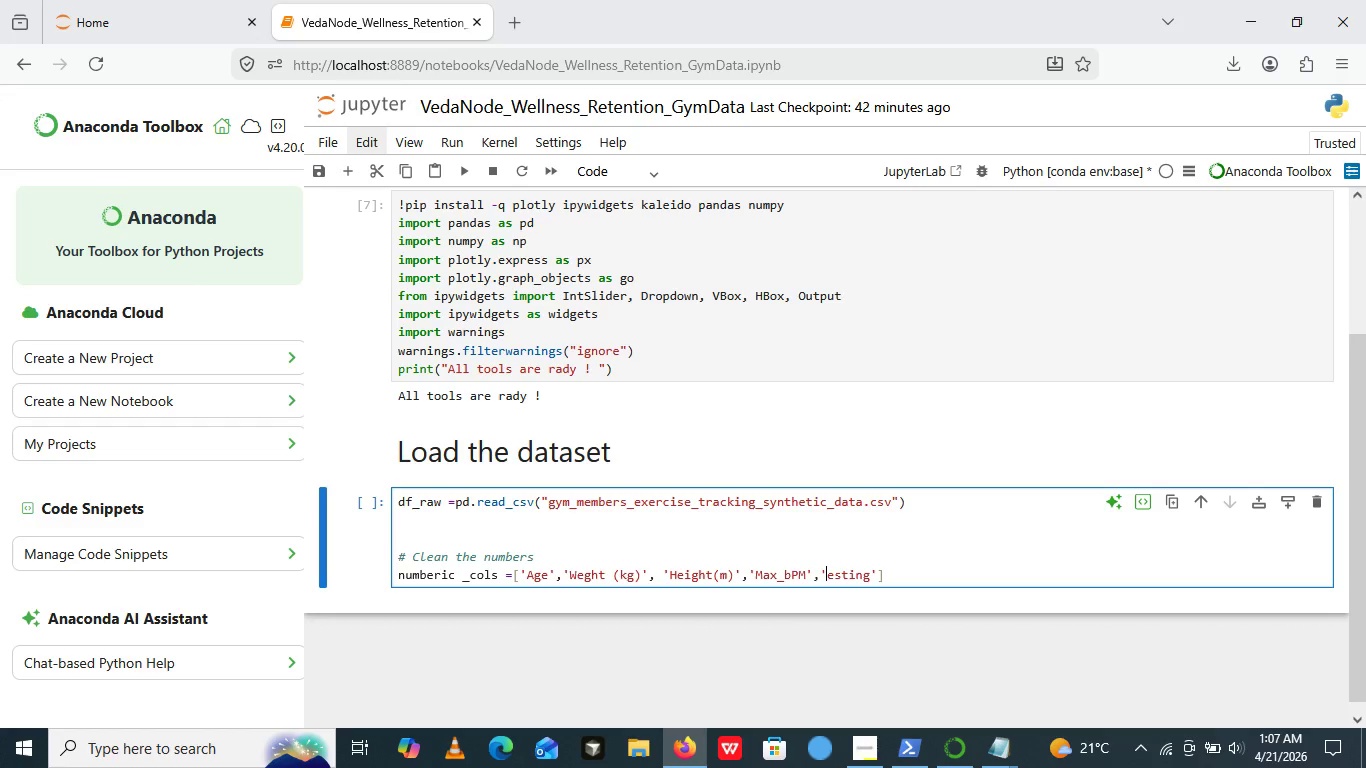 
key(ArrowLeft)
 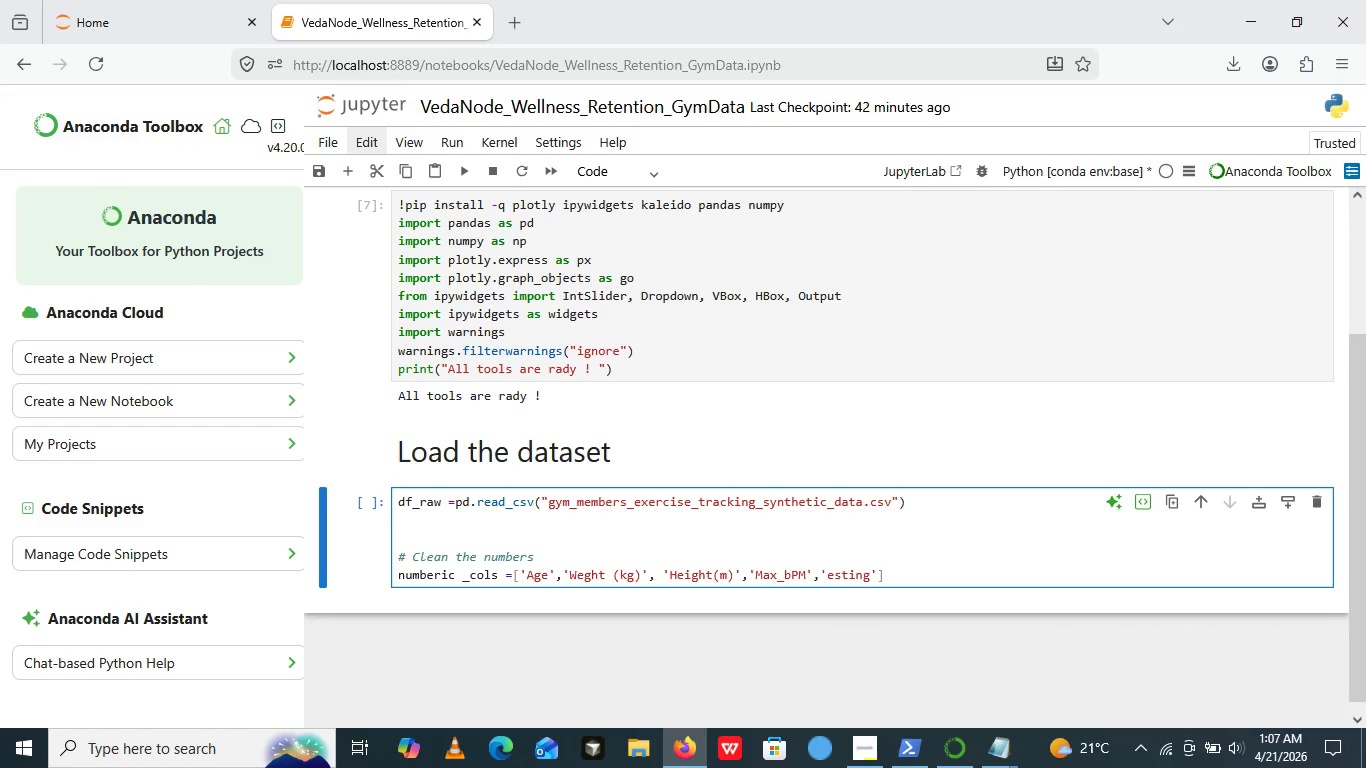 
key(ArrowLeft)
 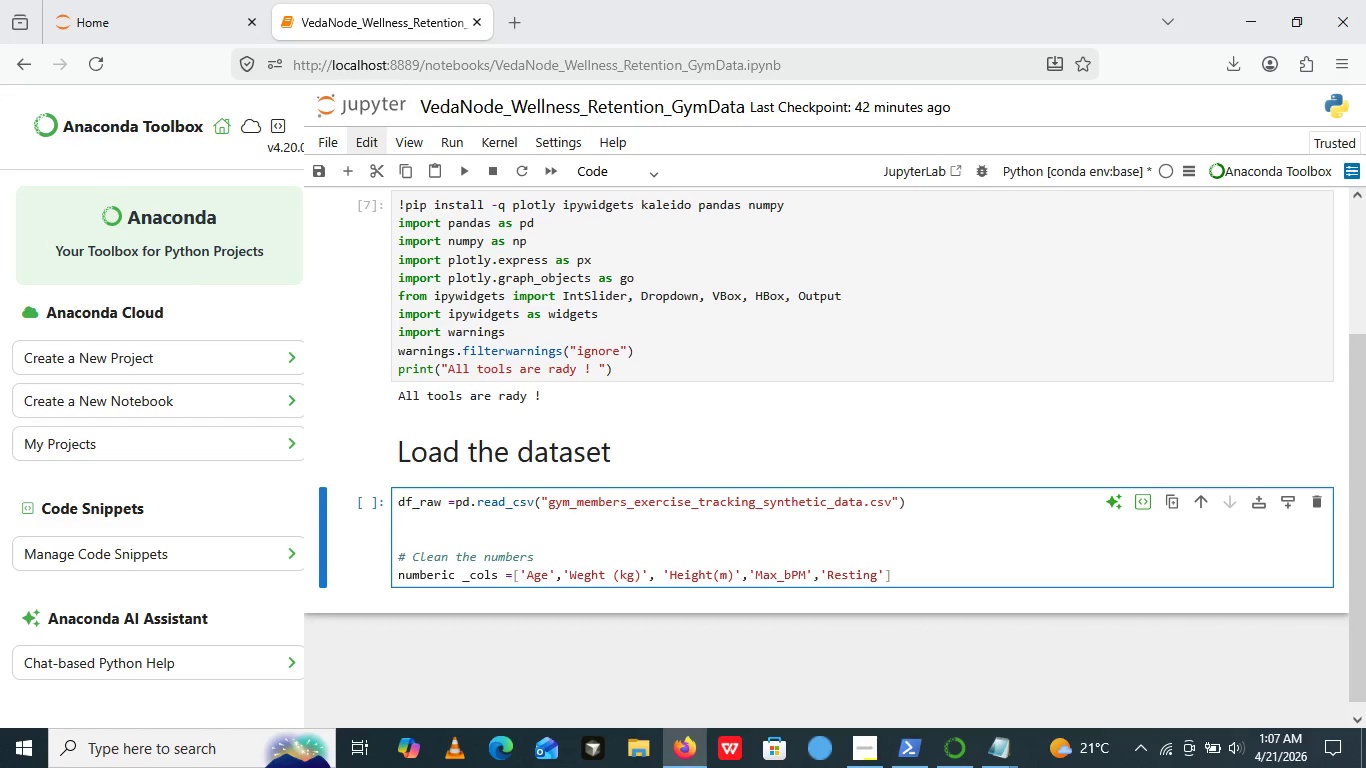 
key(Shift+ShiftLeft)
 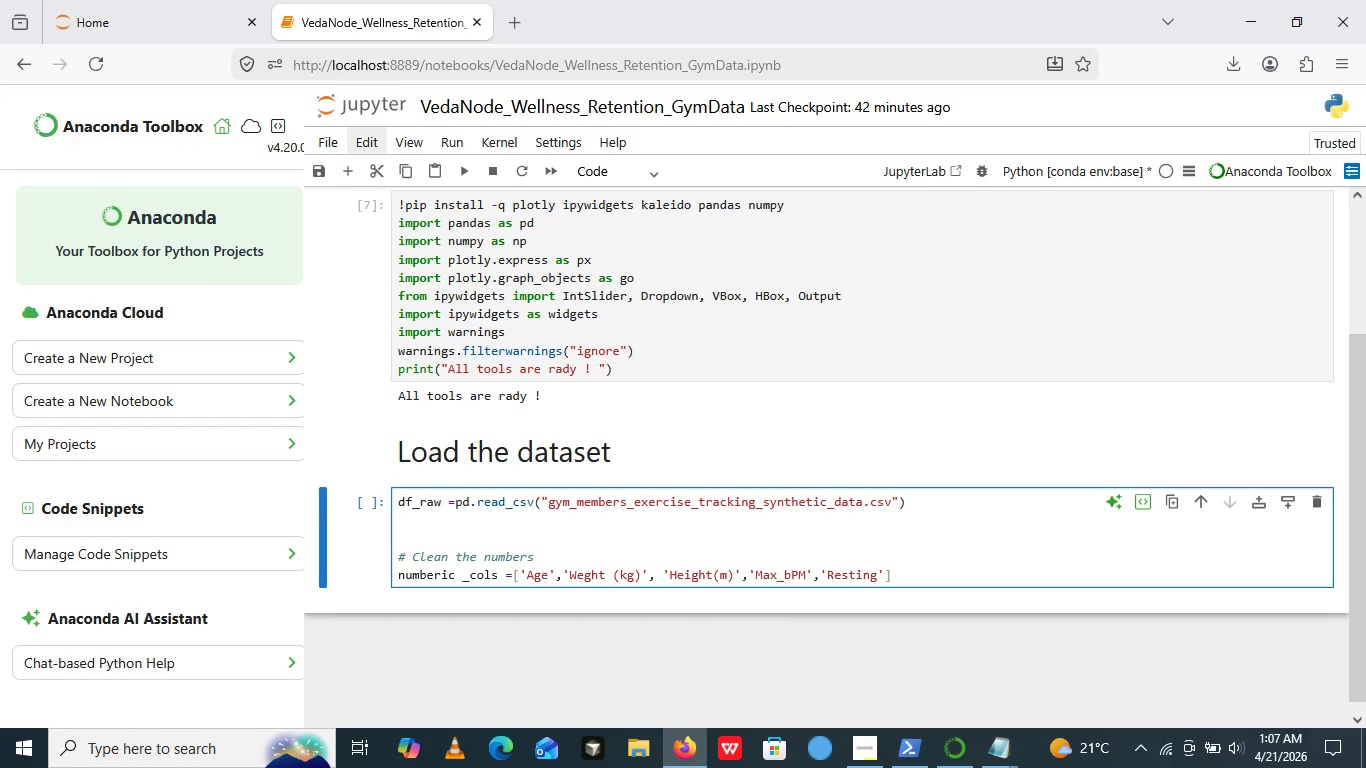 
key(Shift+R)
 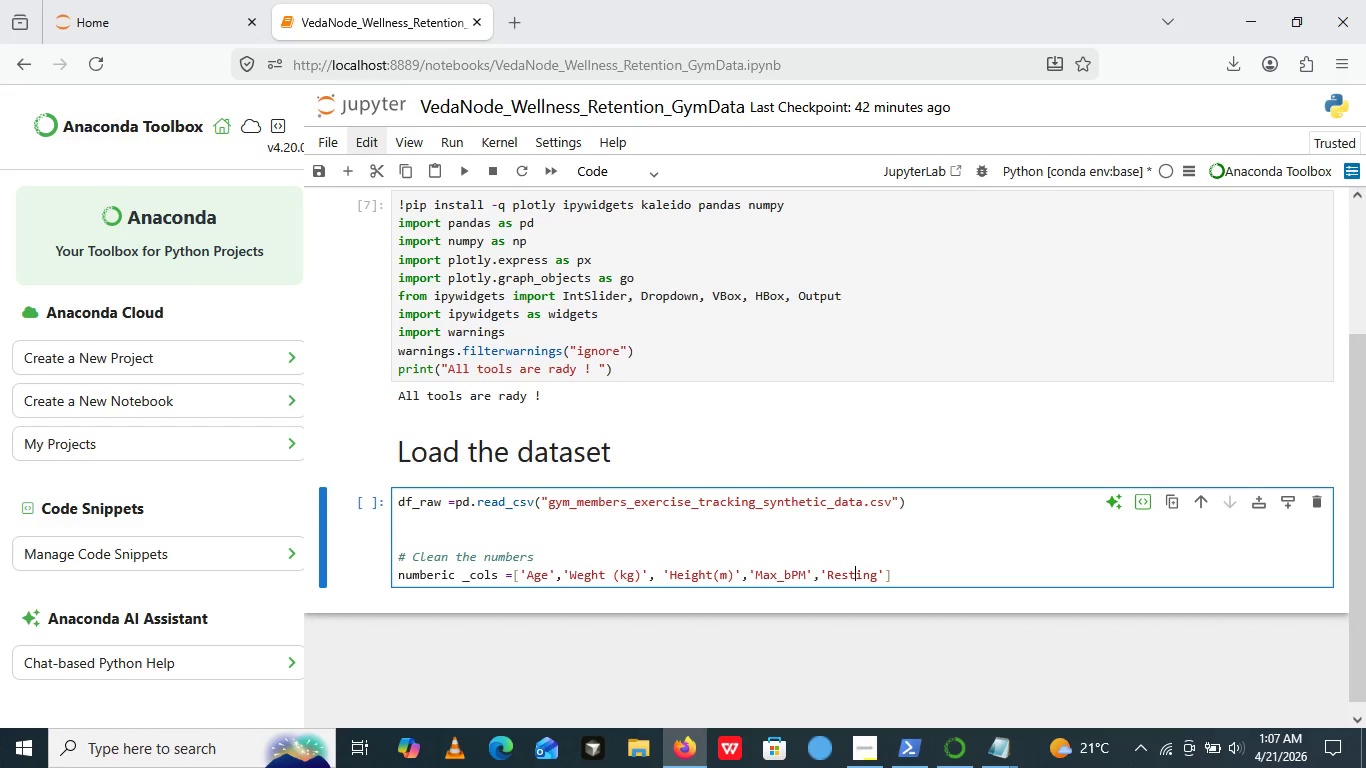 
key(ArrowRight)
 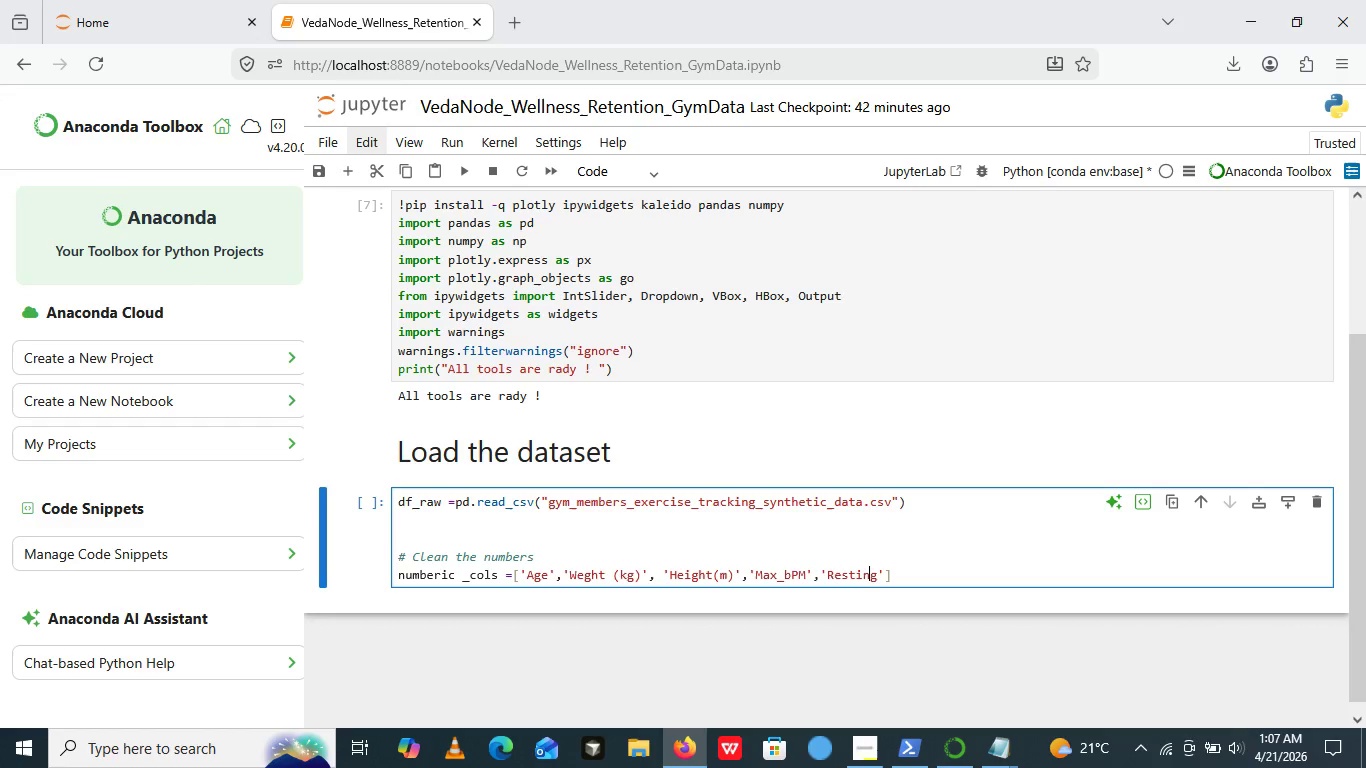 
key(ArrowRight)
 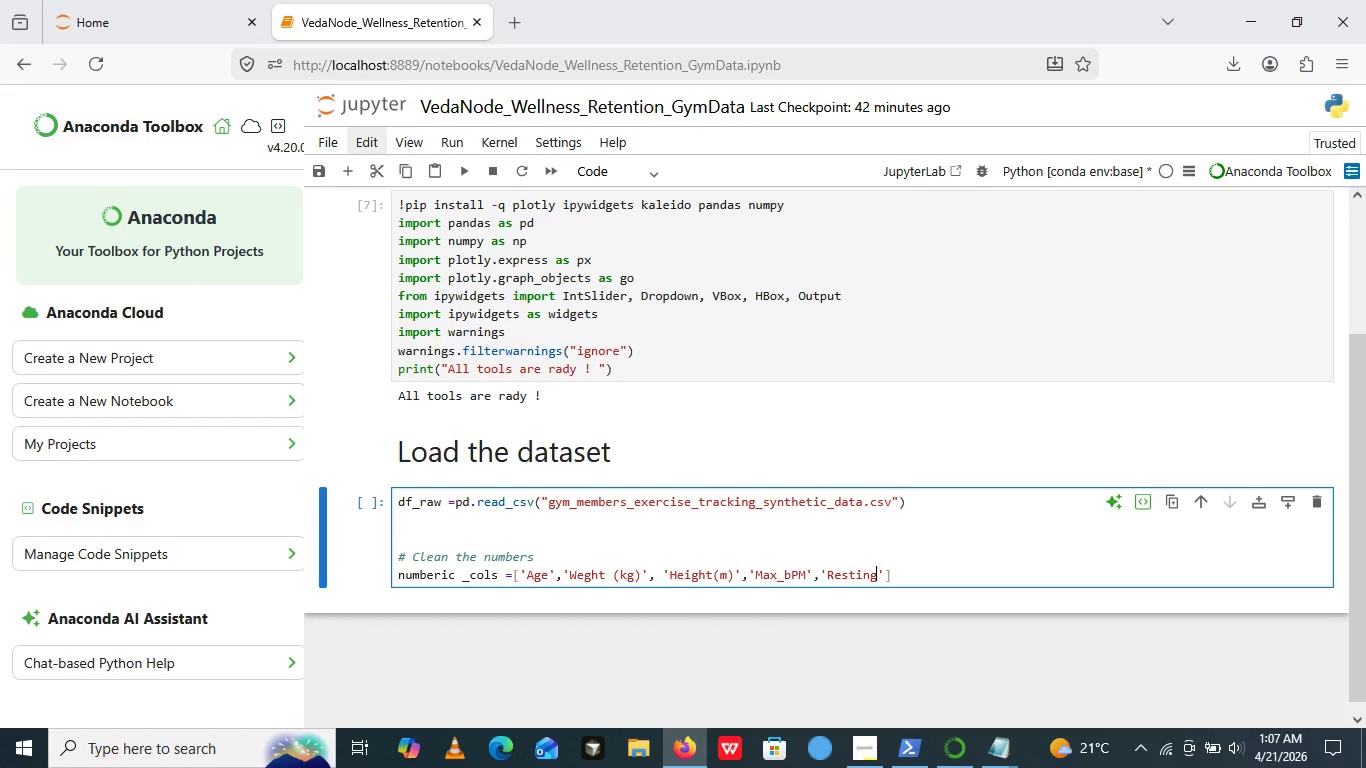 
key(ArrowRight)
 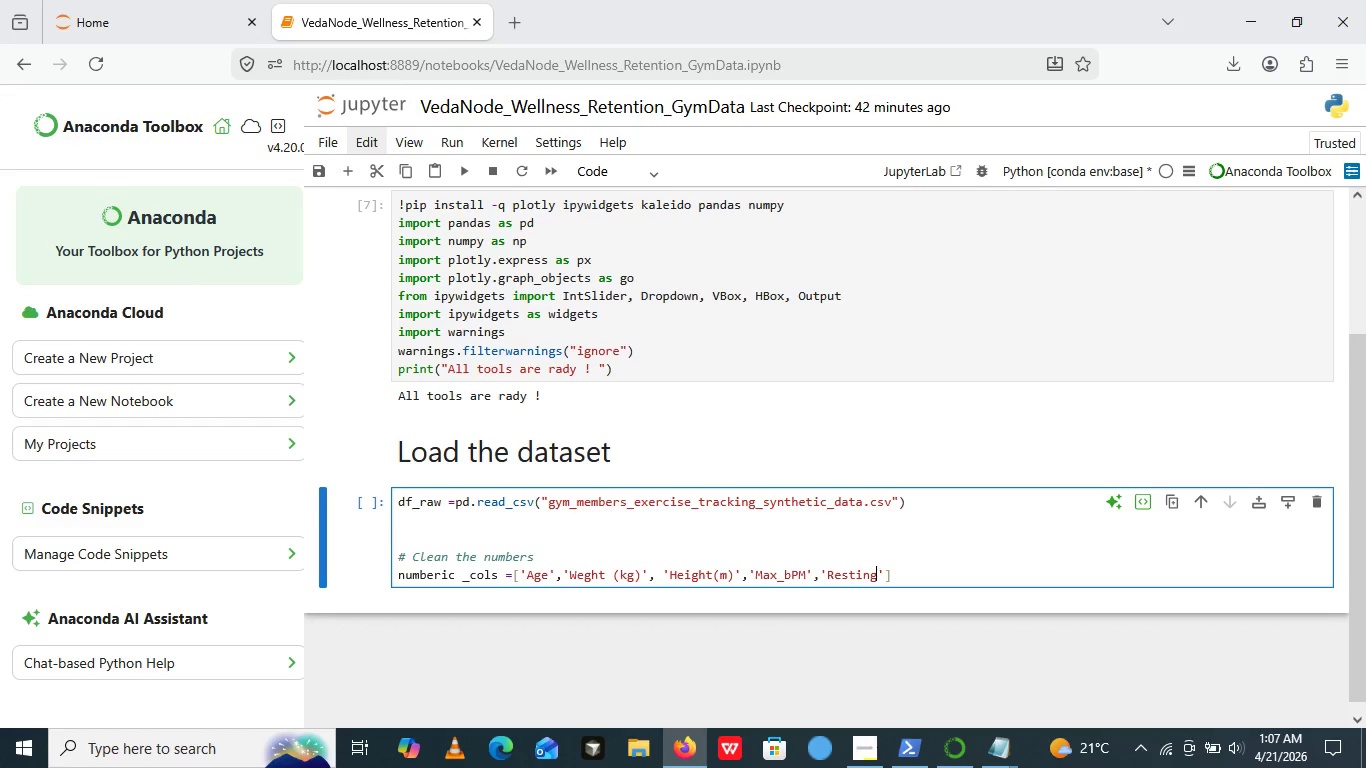 
key(ArrowRight)
 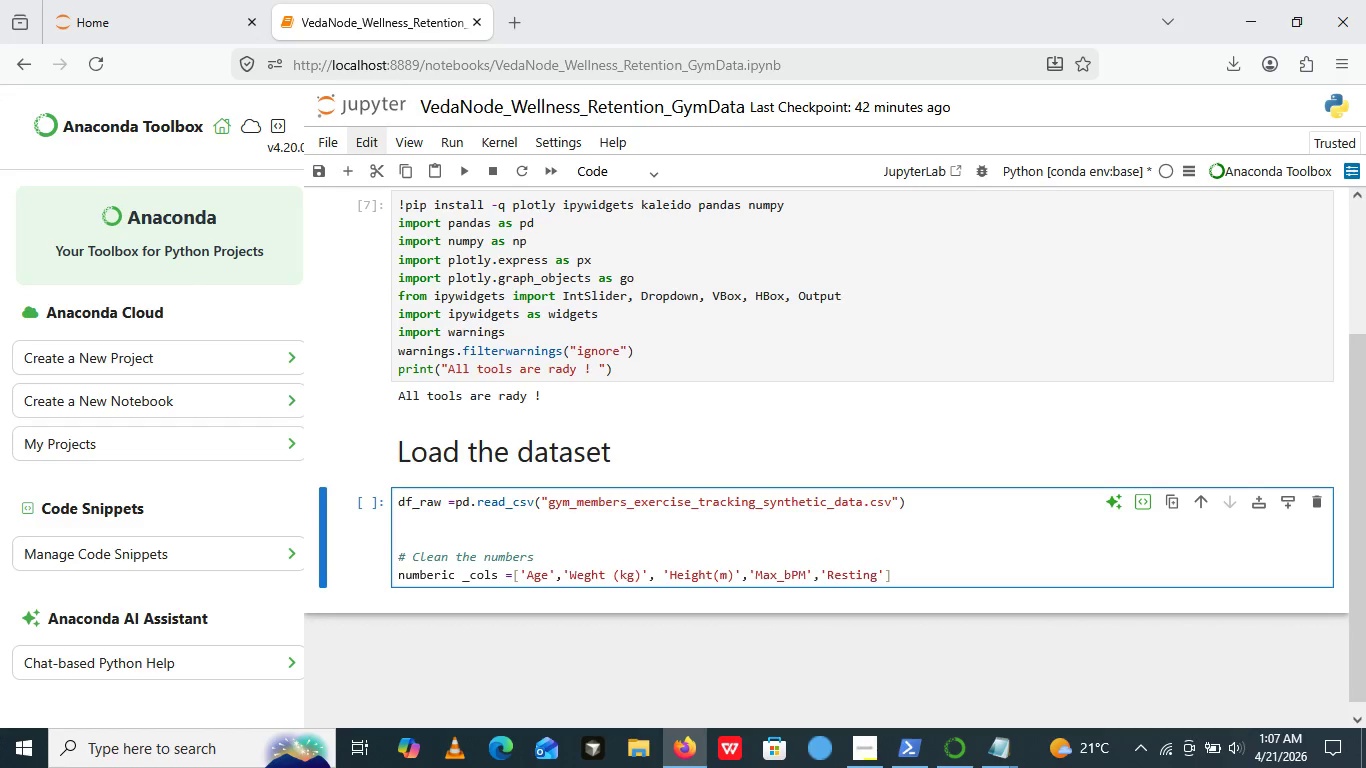 
key(ArrowRight)
 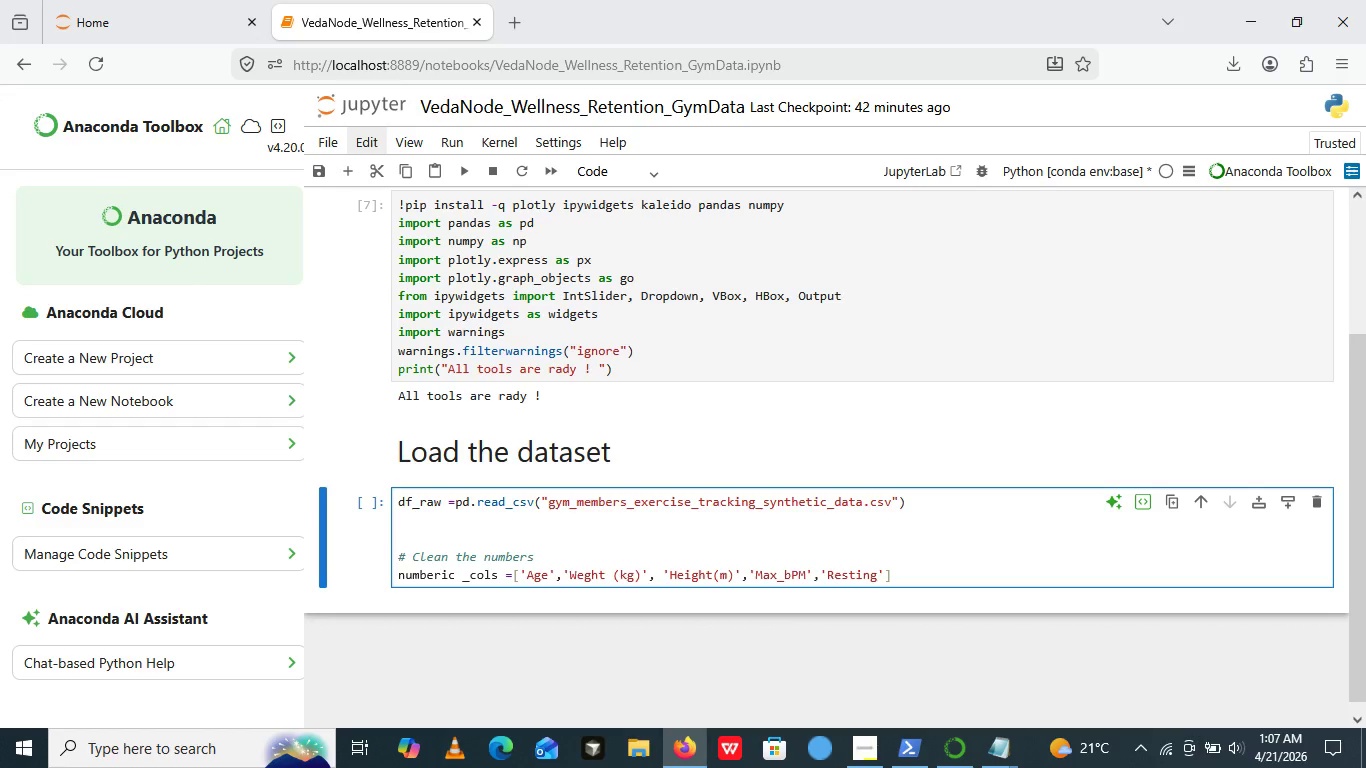 
key(ArrowRight)
 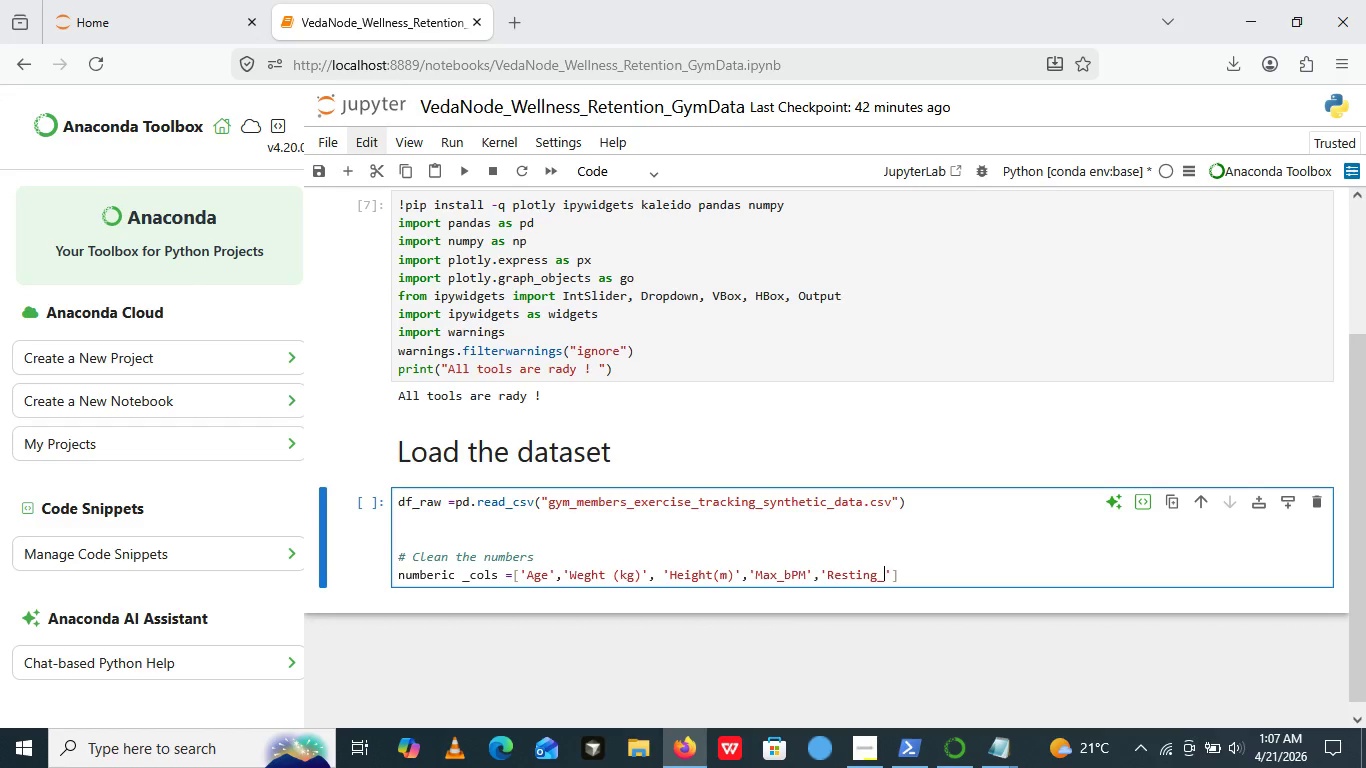 
key(Shift+Minus)
 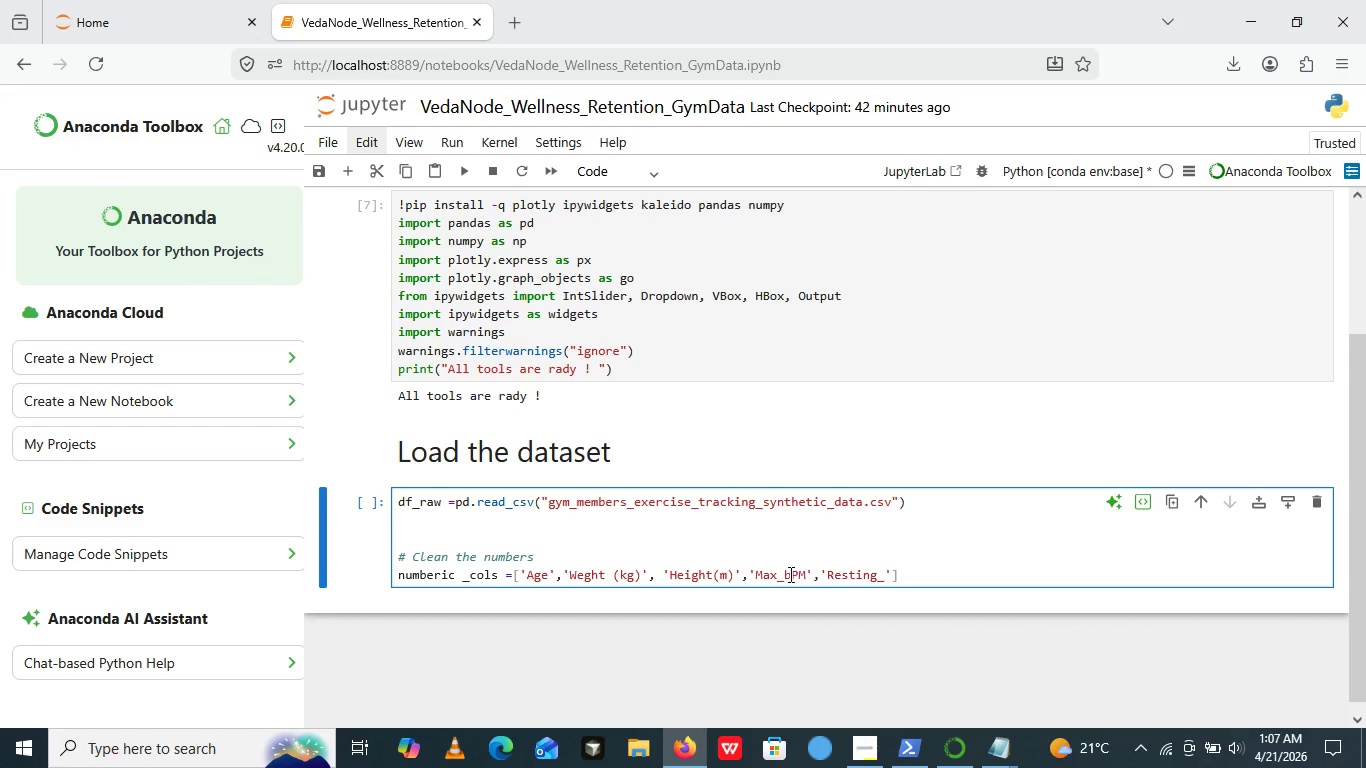 
left_click([789, 574])
 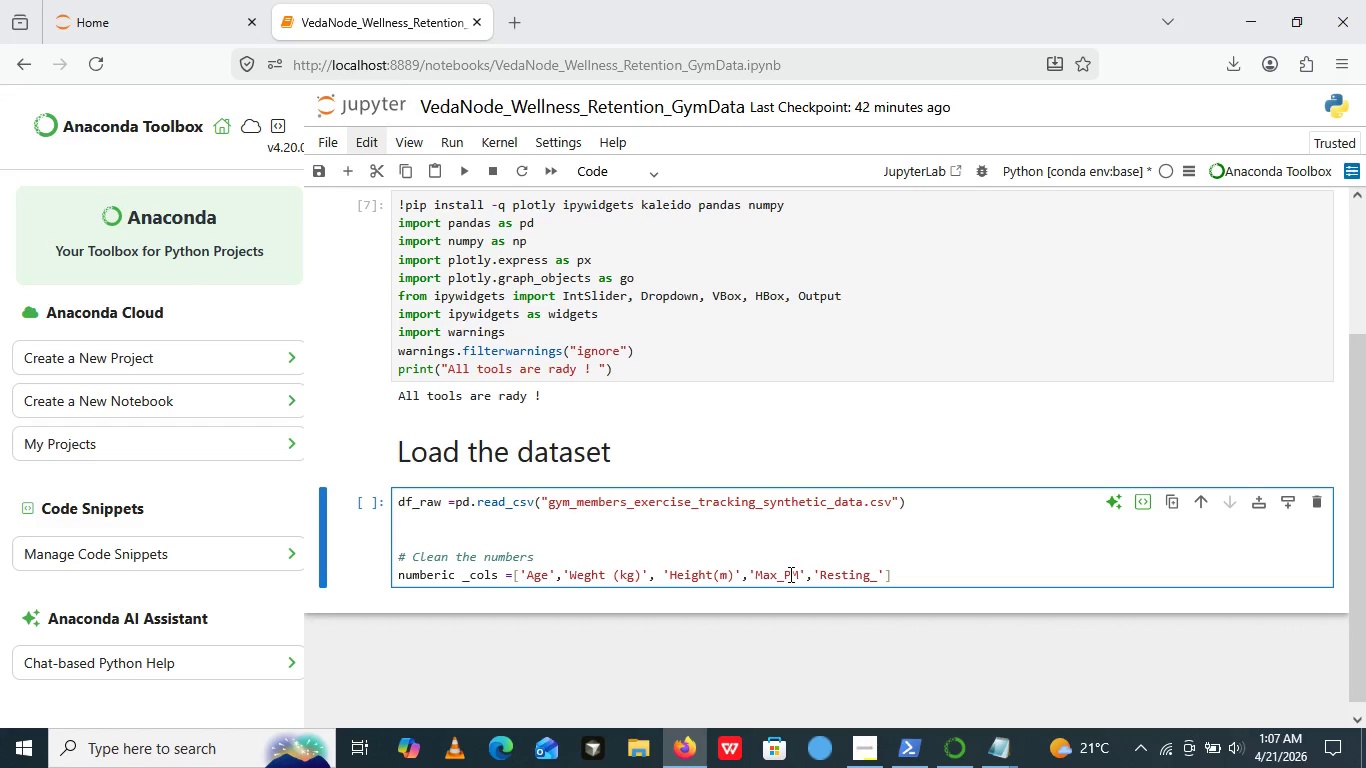 
key(Backspace)
 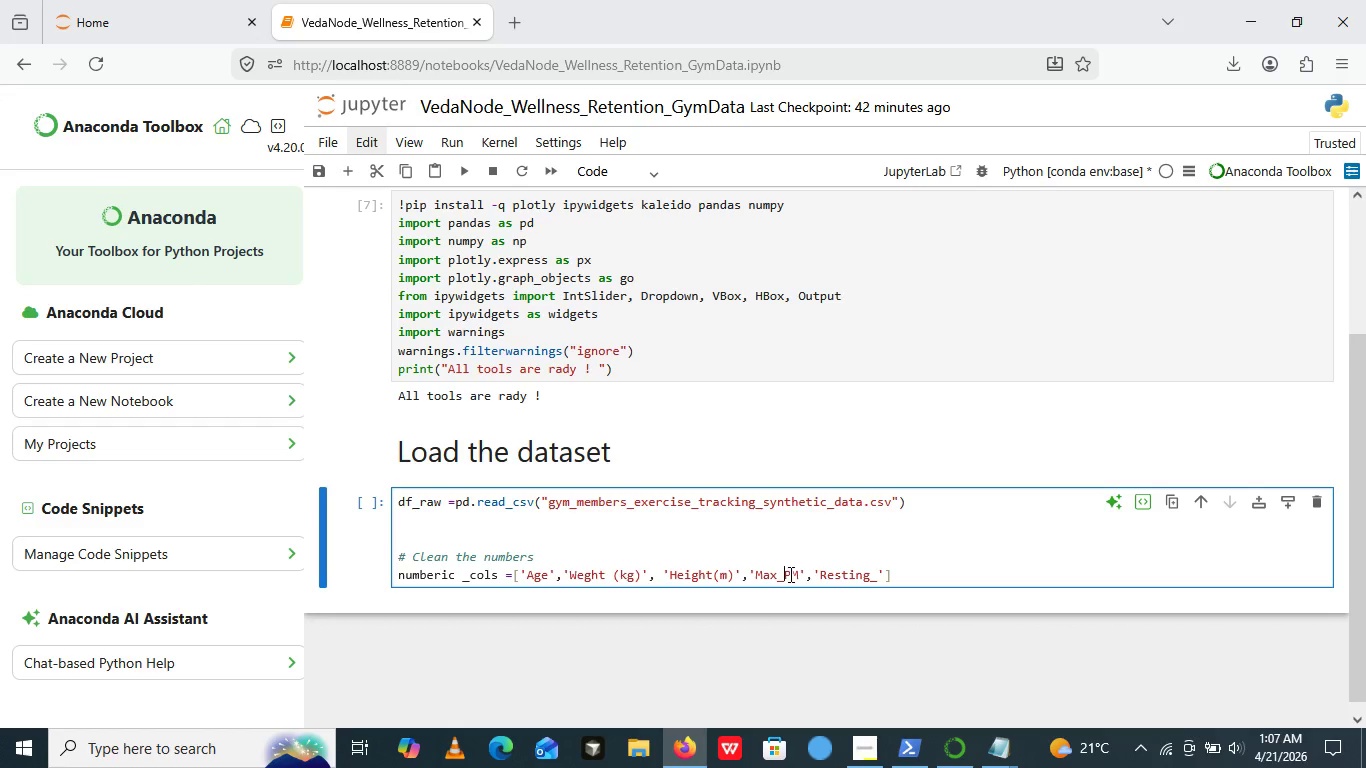 
key(Shift+ShiftLeft)
 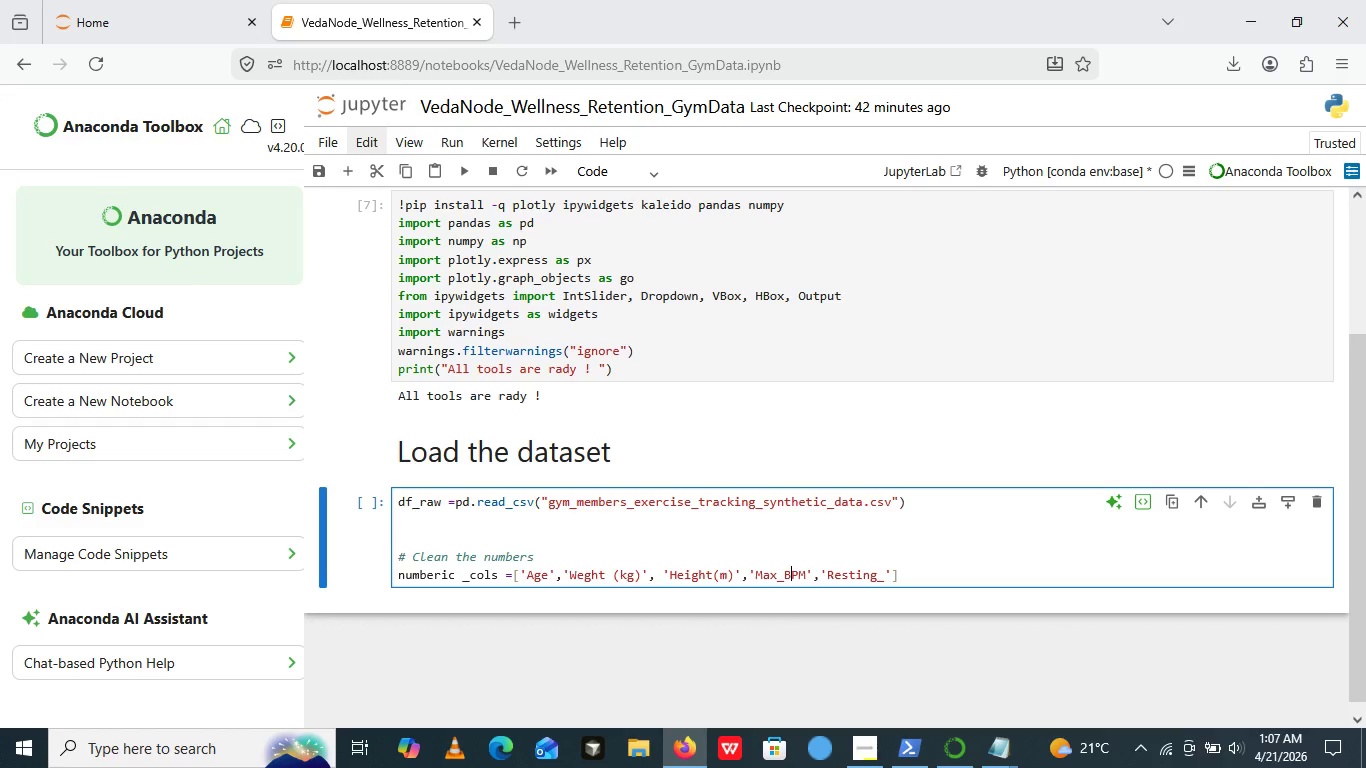 
key(Shift+ShiftLeft)
 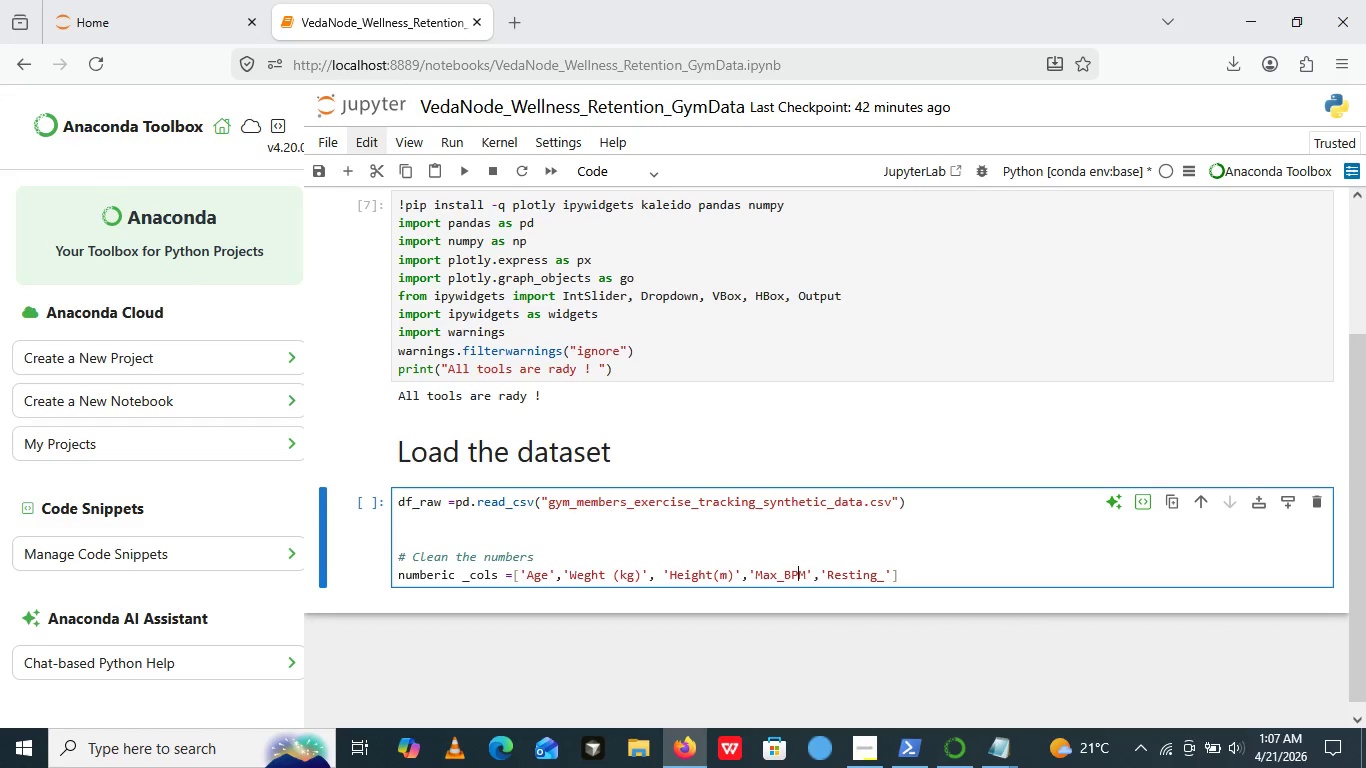 
key(Shift+B)
 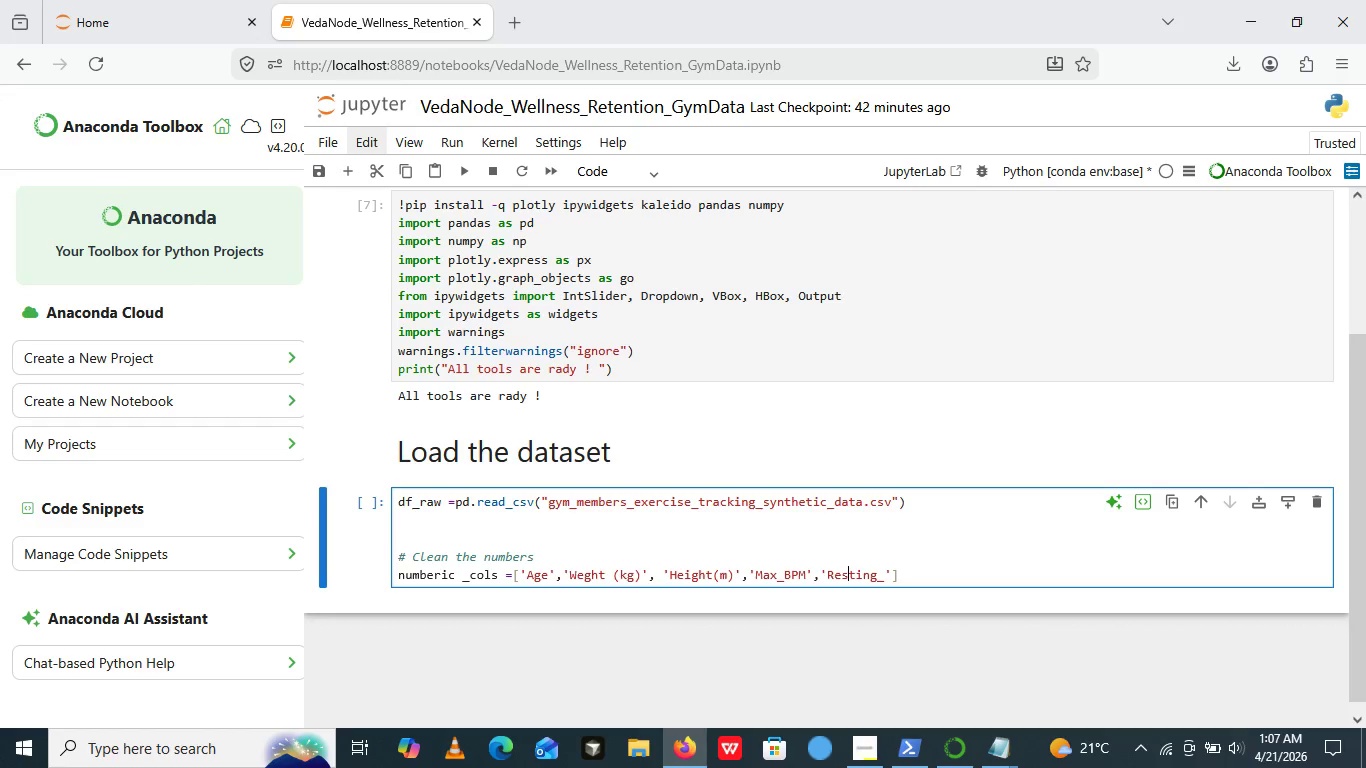 
hold_key(key=ArrowRight, duration=0.78)
 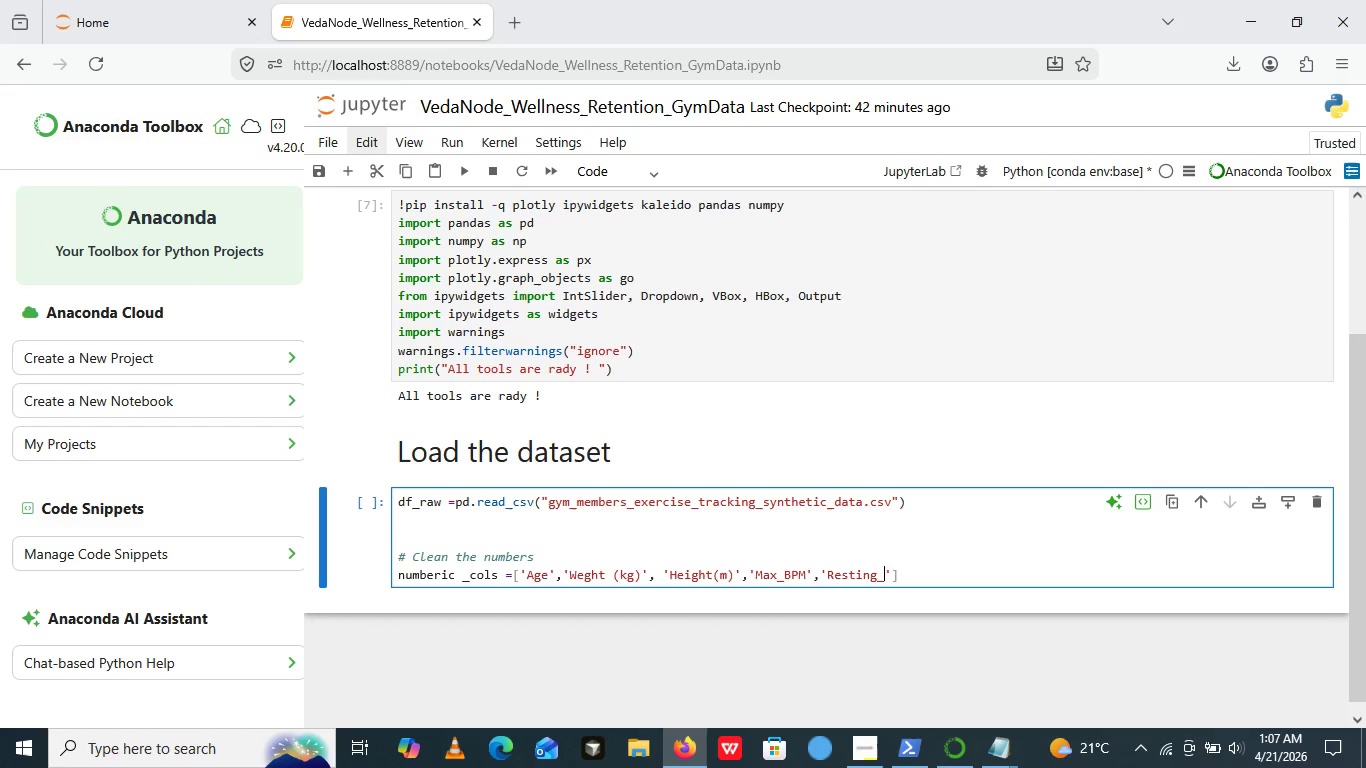 
key(ArrowRight)
 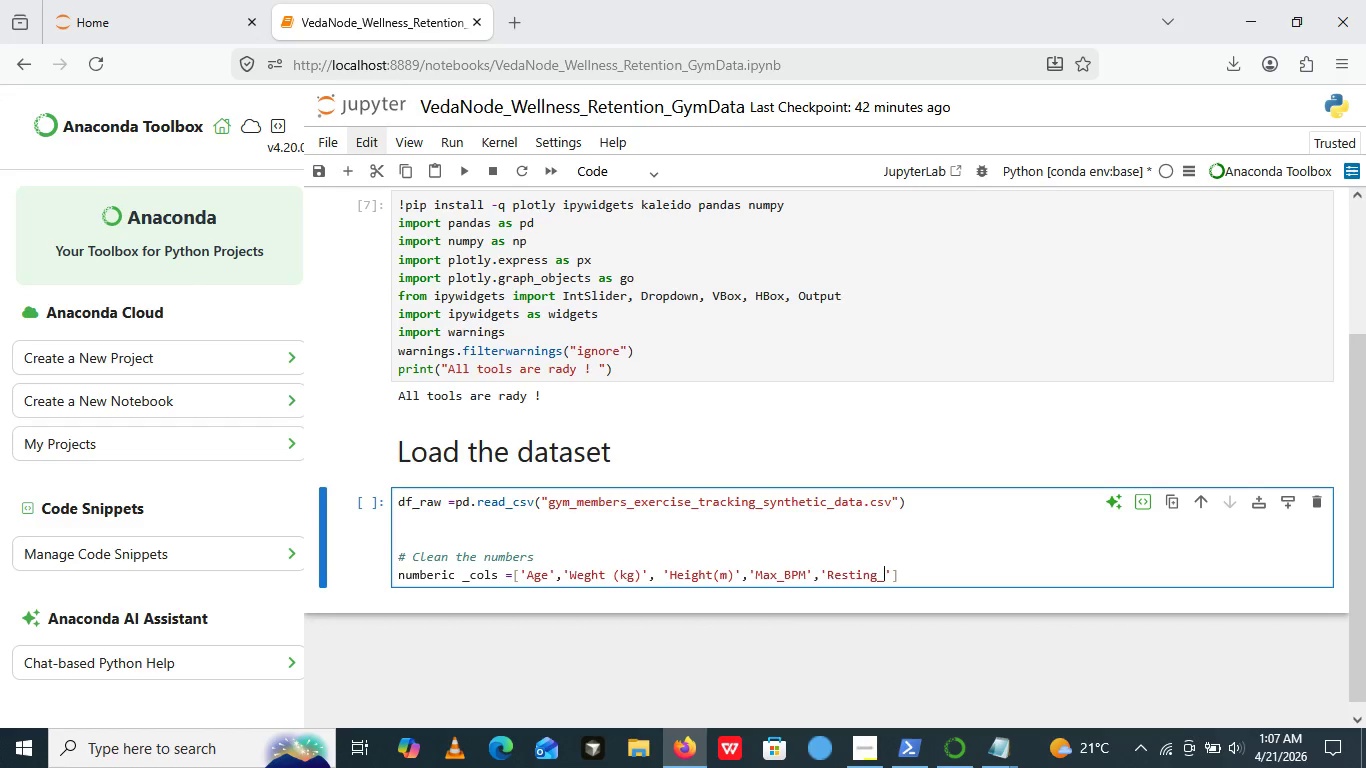 
key(ArrowRight)
 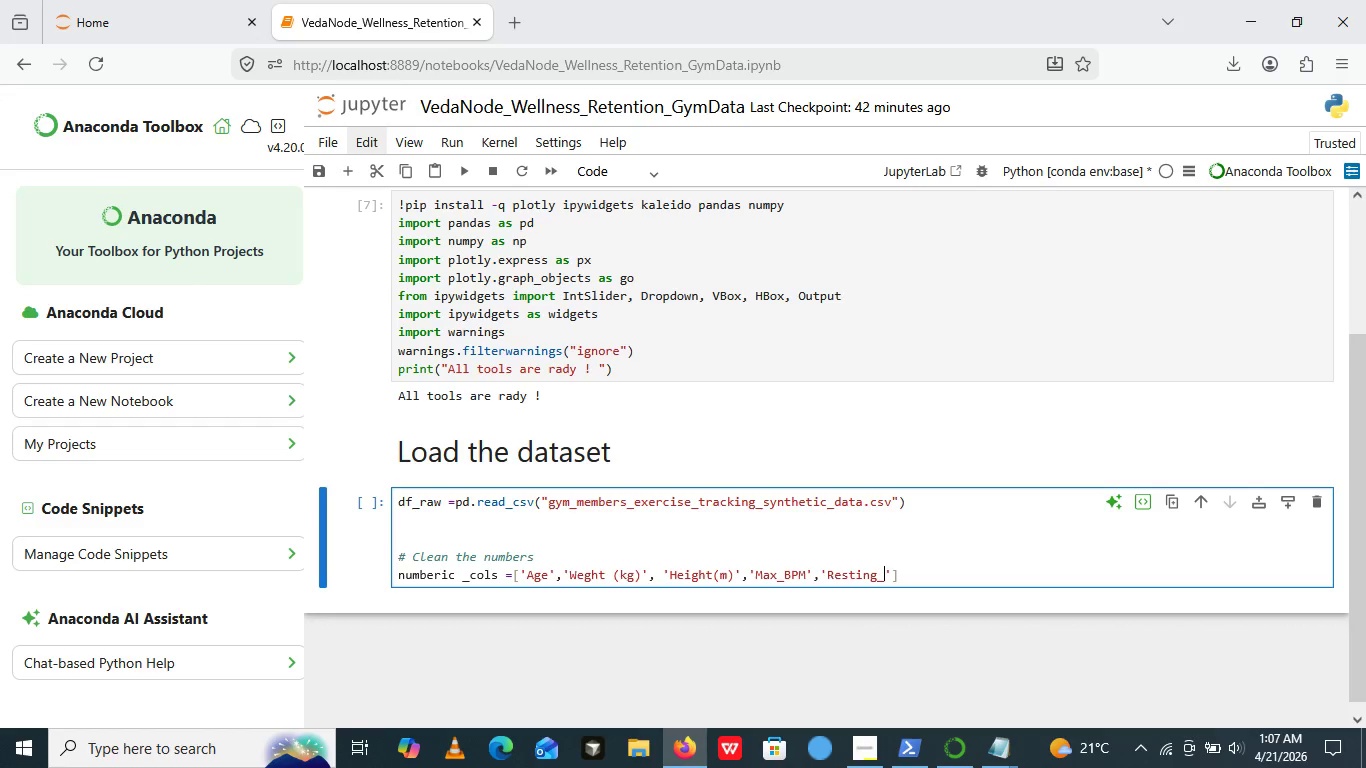 
key(ArrowRight)
 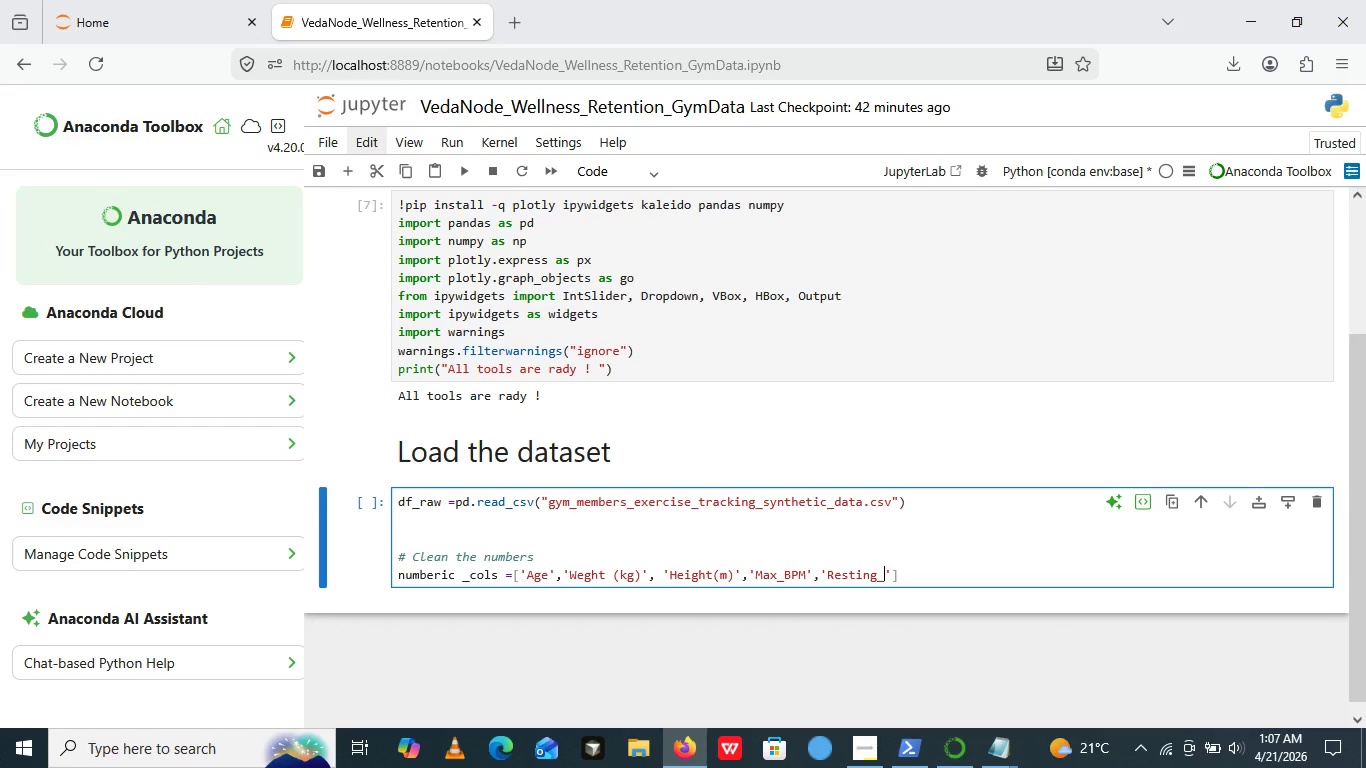 
key(ArrowRight)
 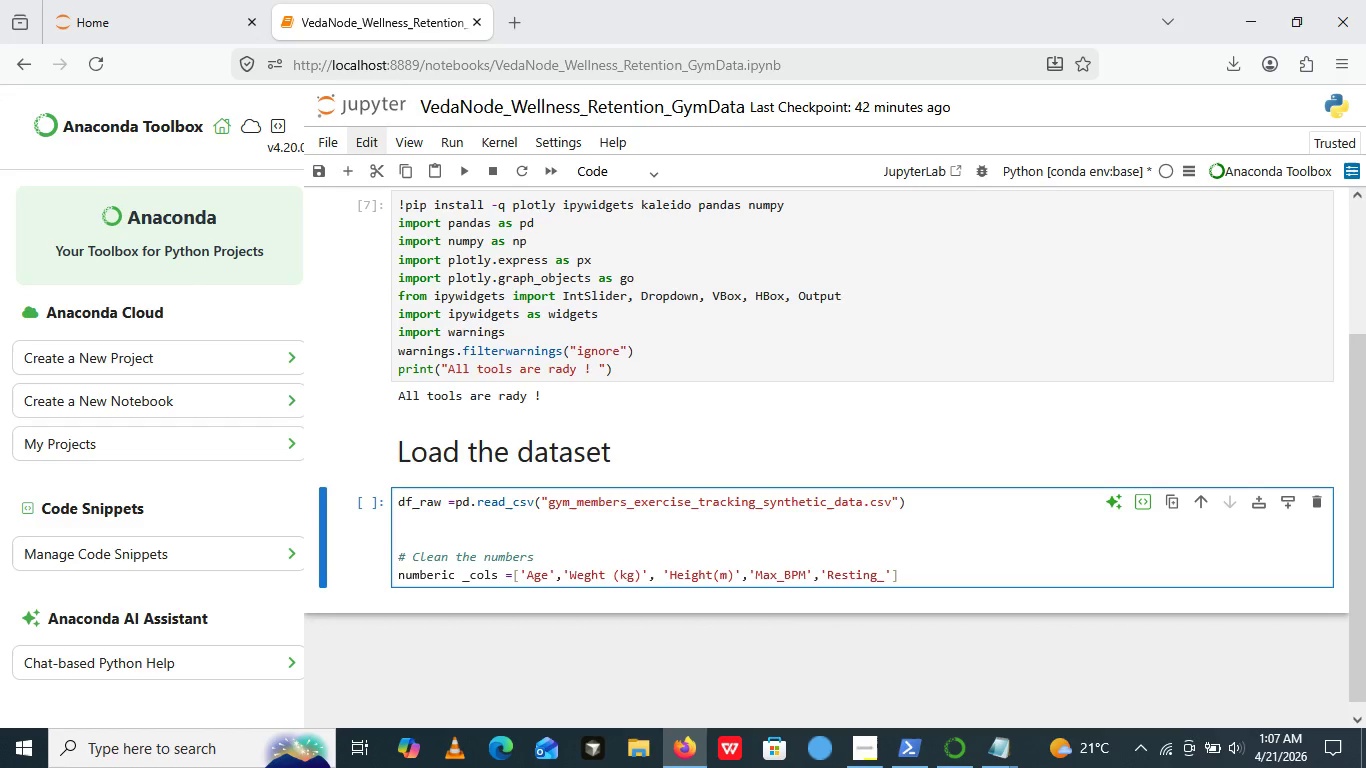 
key(ArrowRight)
 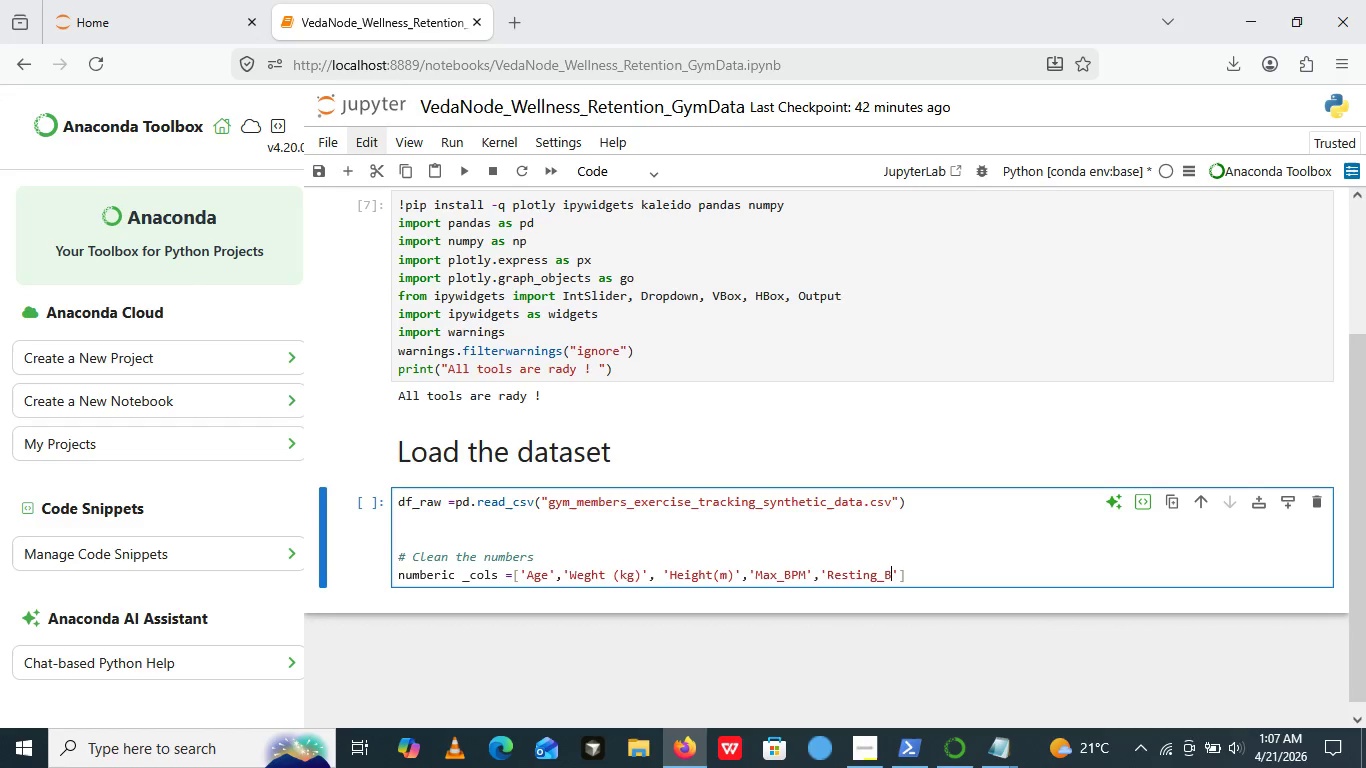 
type(Bp)
key(Backspace)
type(Pm[End])
key(Backspace)
key(Backspace)
key(Backspace)
key(Backspace)
type(PM')
 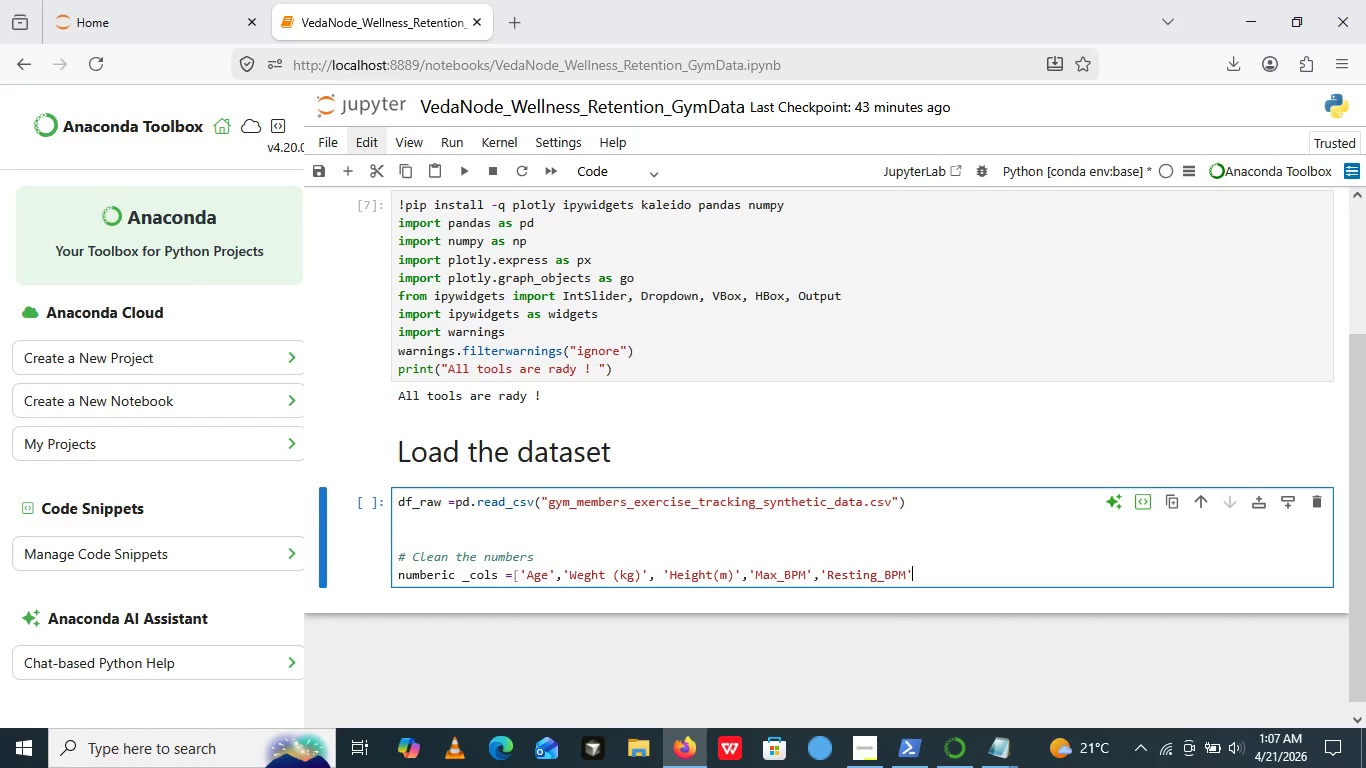 
key(Comma)
 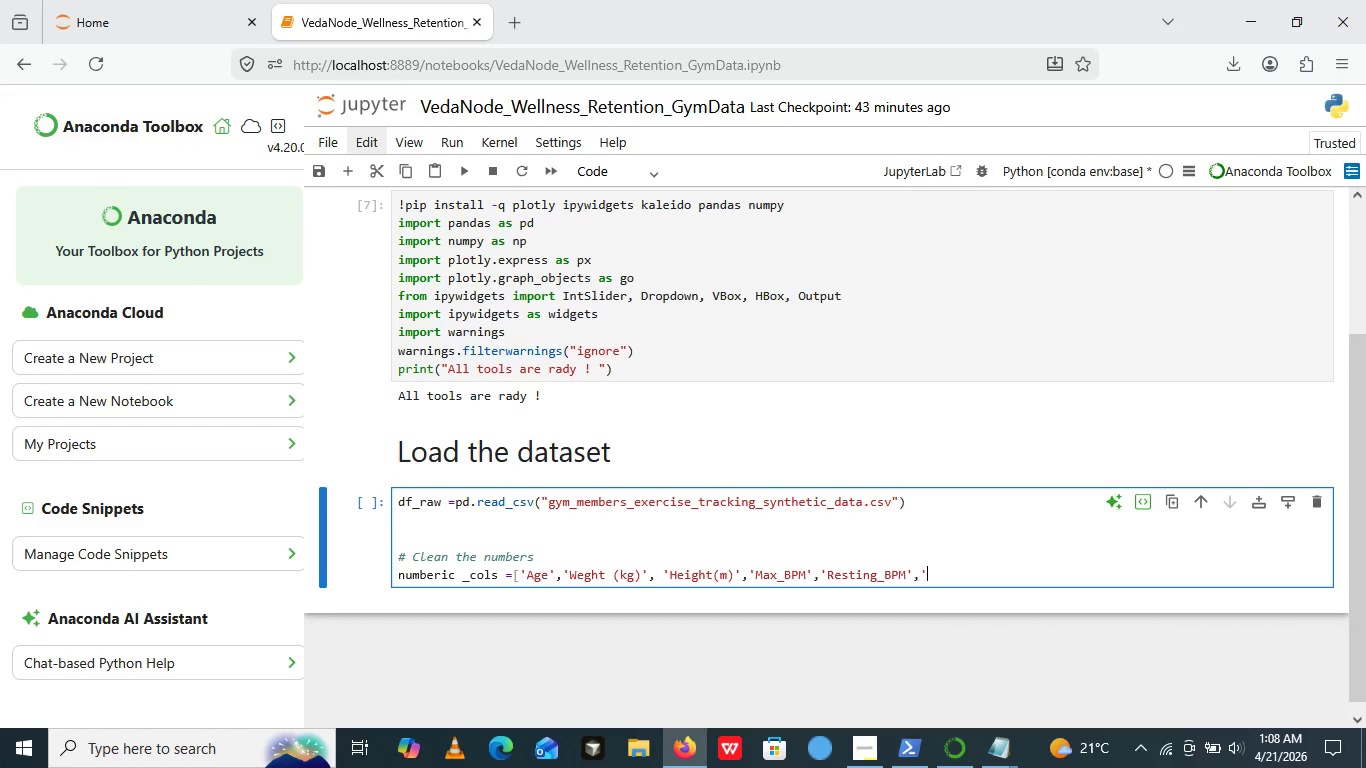 
key(Quote)
 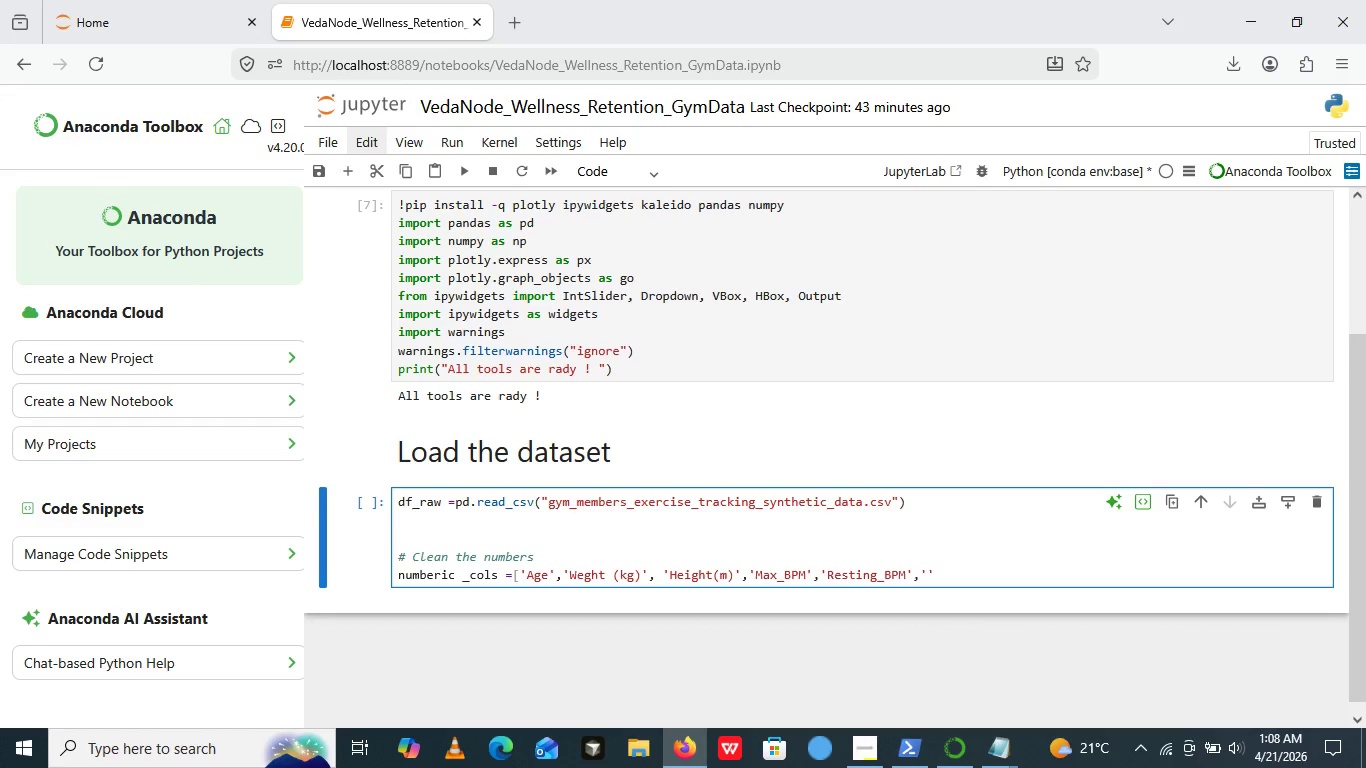 
key(Quote)
 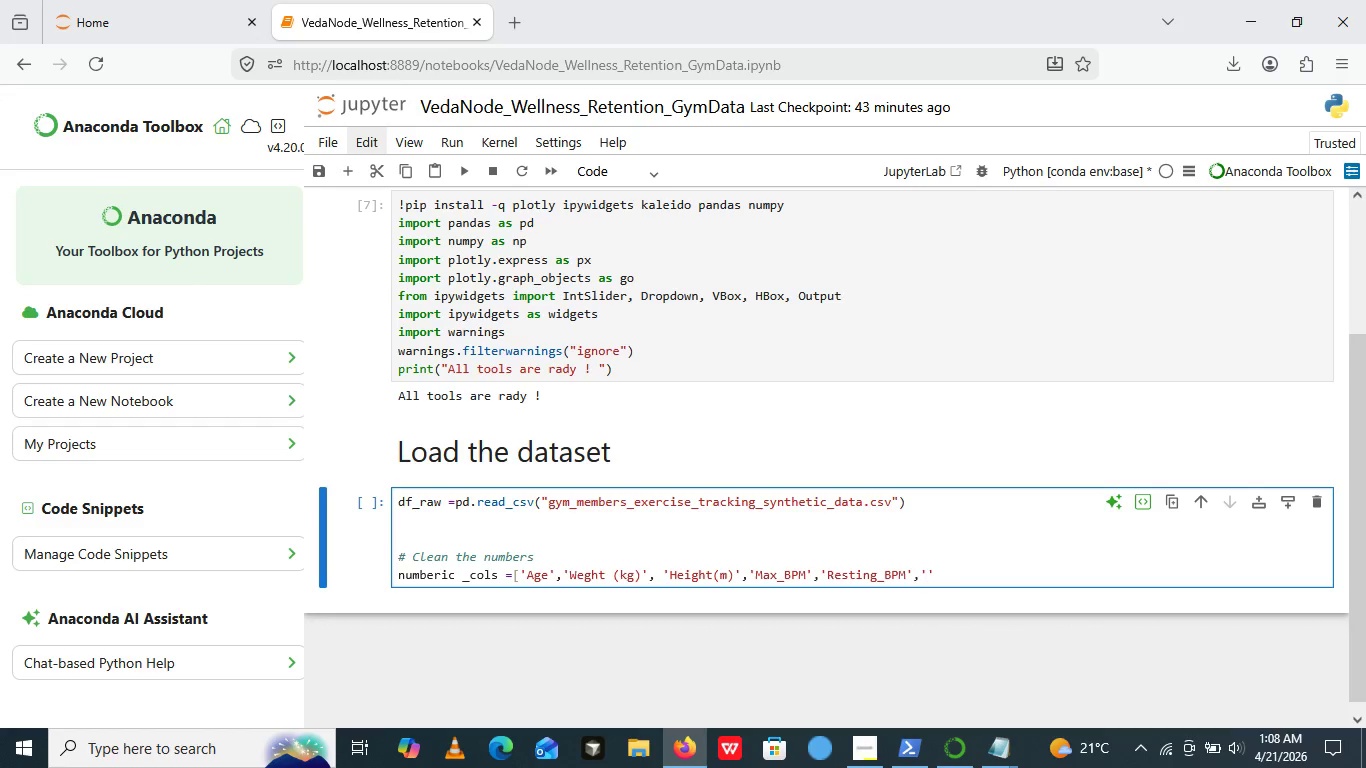 
key(ArrowLeft)
 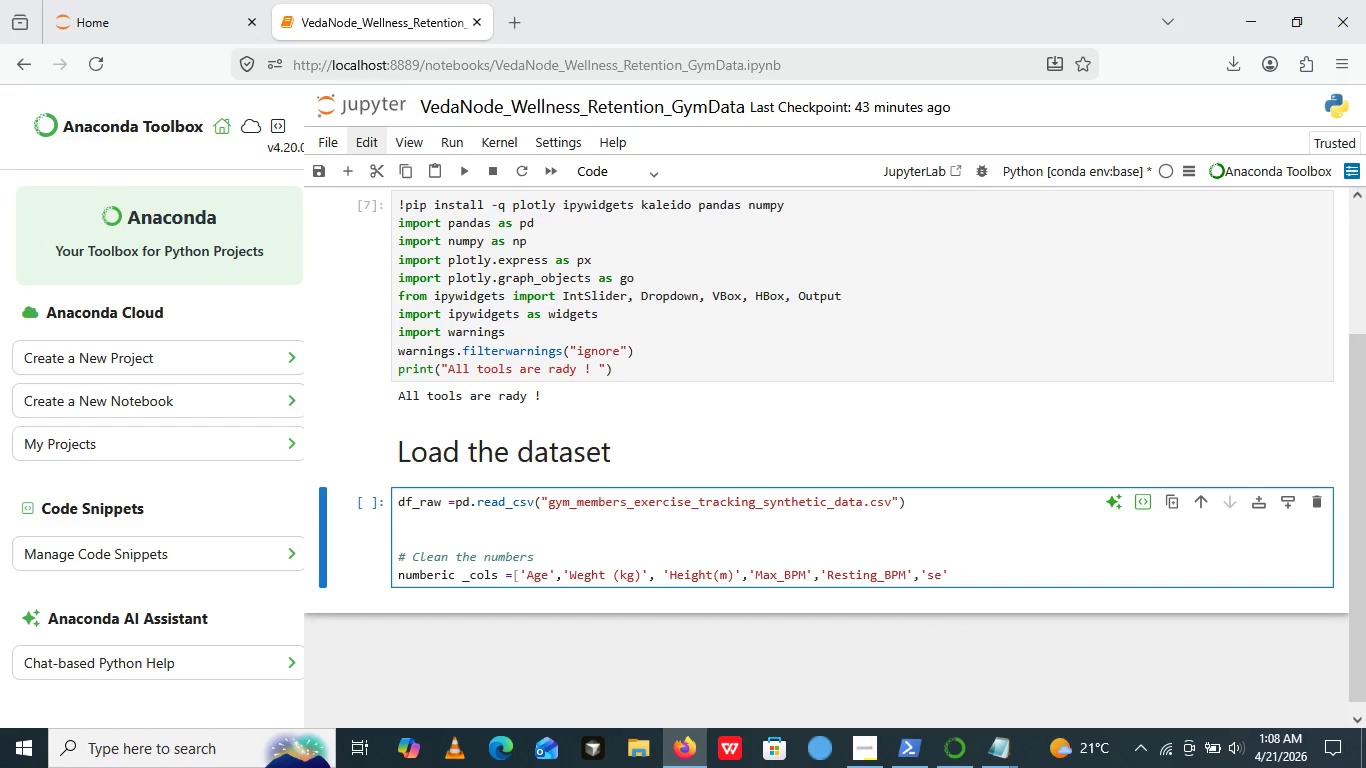 
type(sessional)
key(Backspace)
key(Backspace)
type(_Duration())
 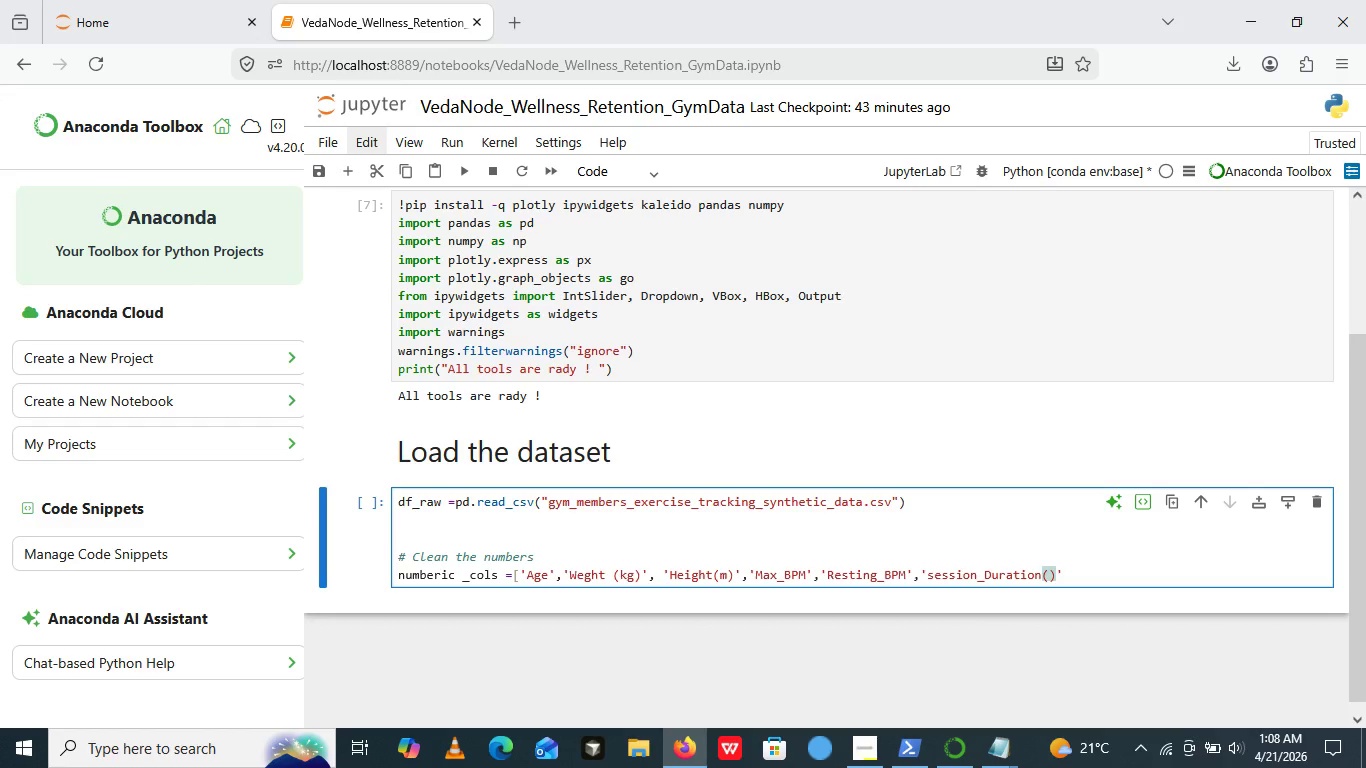 
key(ArrowLeft)
 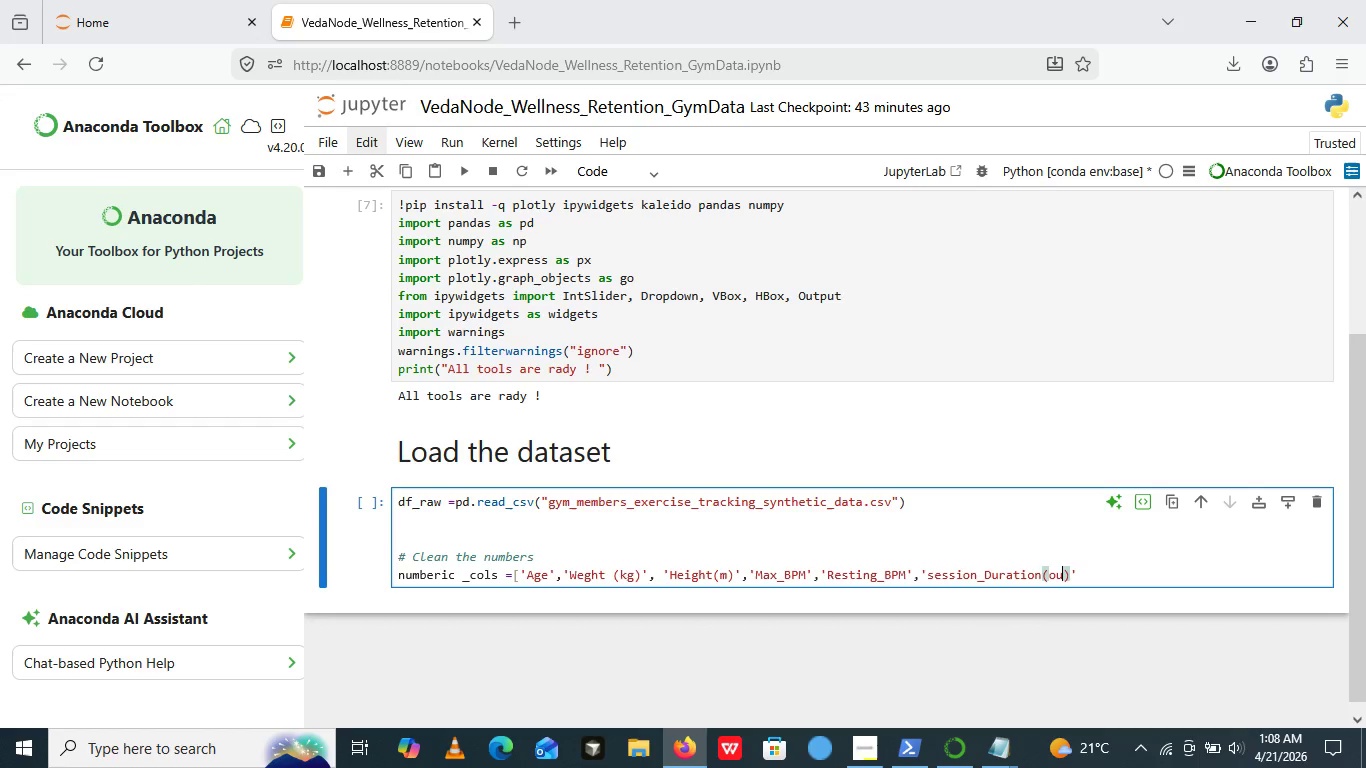 
type(ours)
 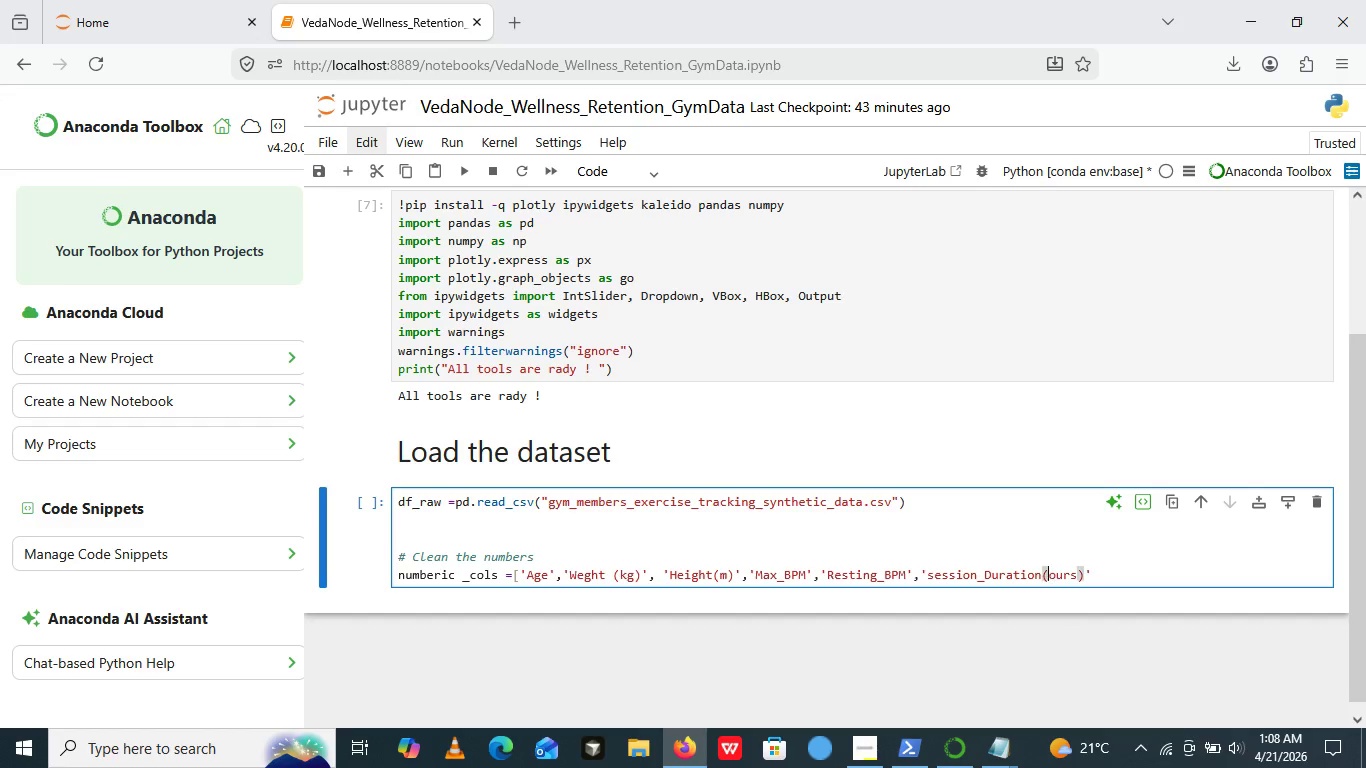 
key(ArrowLeft)
 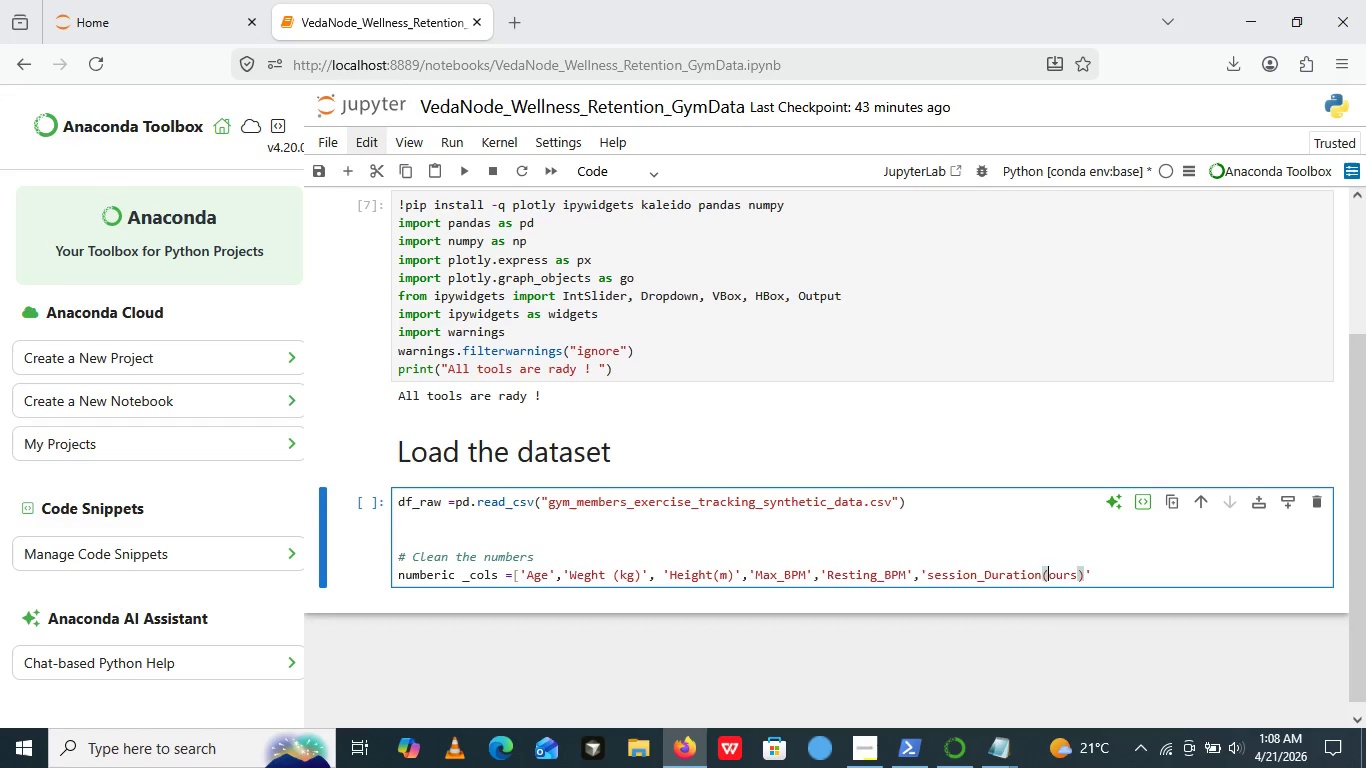 
key(ArrowLeft)
 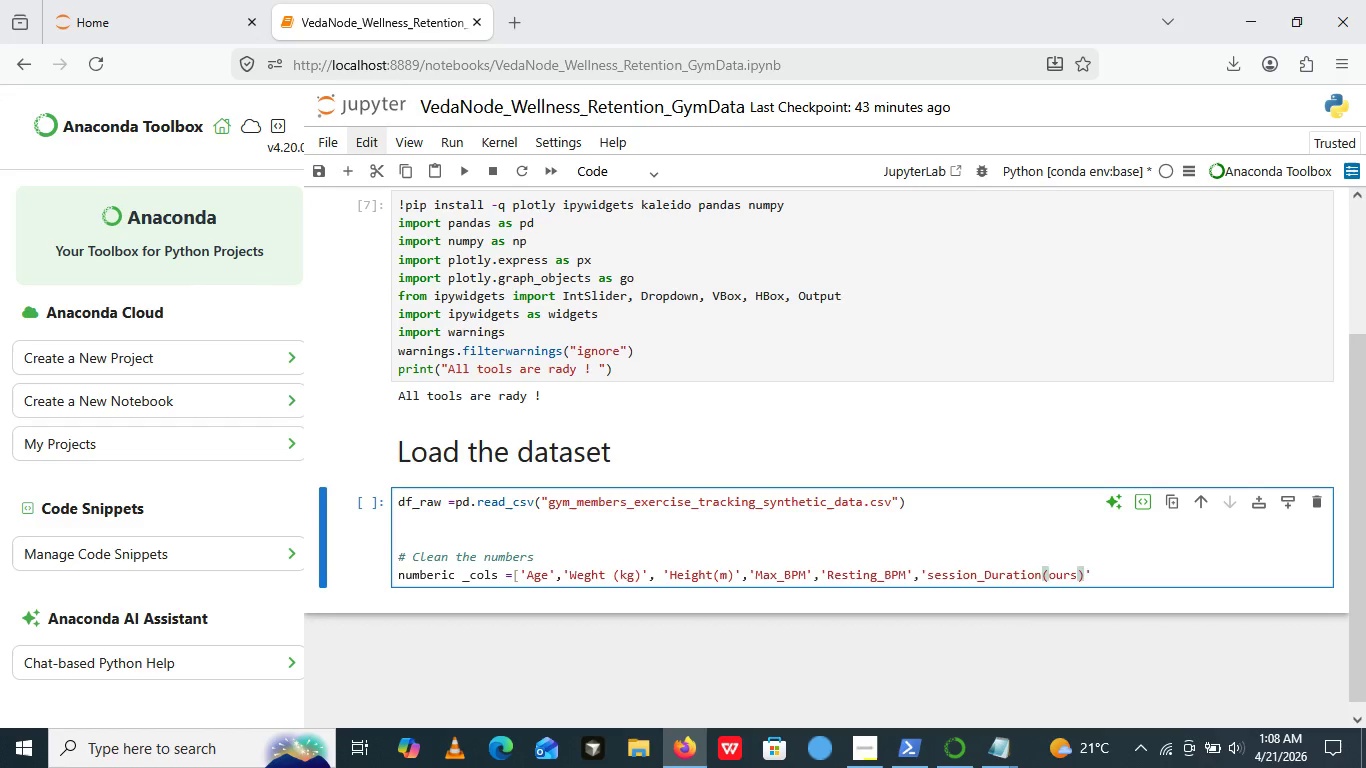 
key(ArrowLeft)
 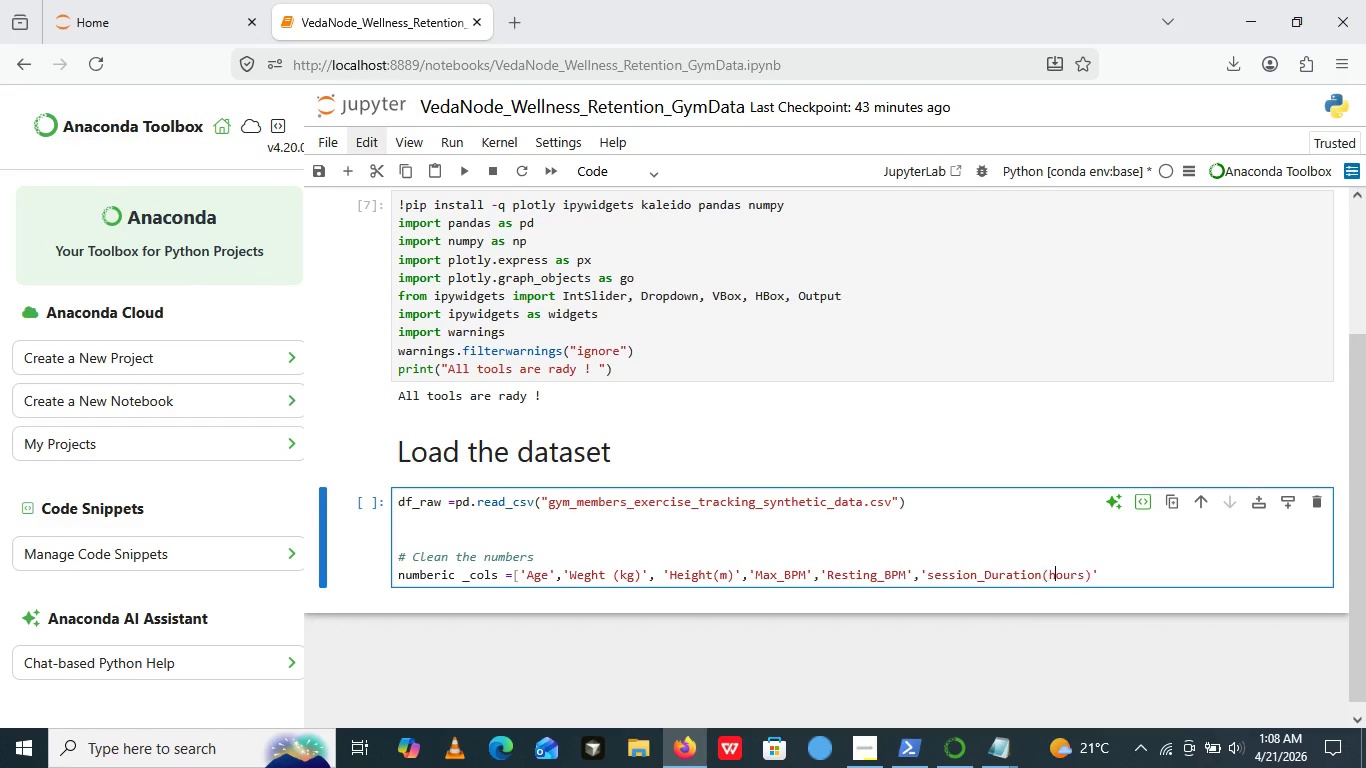 
key(ArrowLeft)
 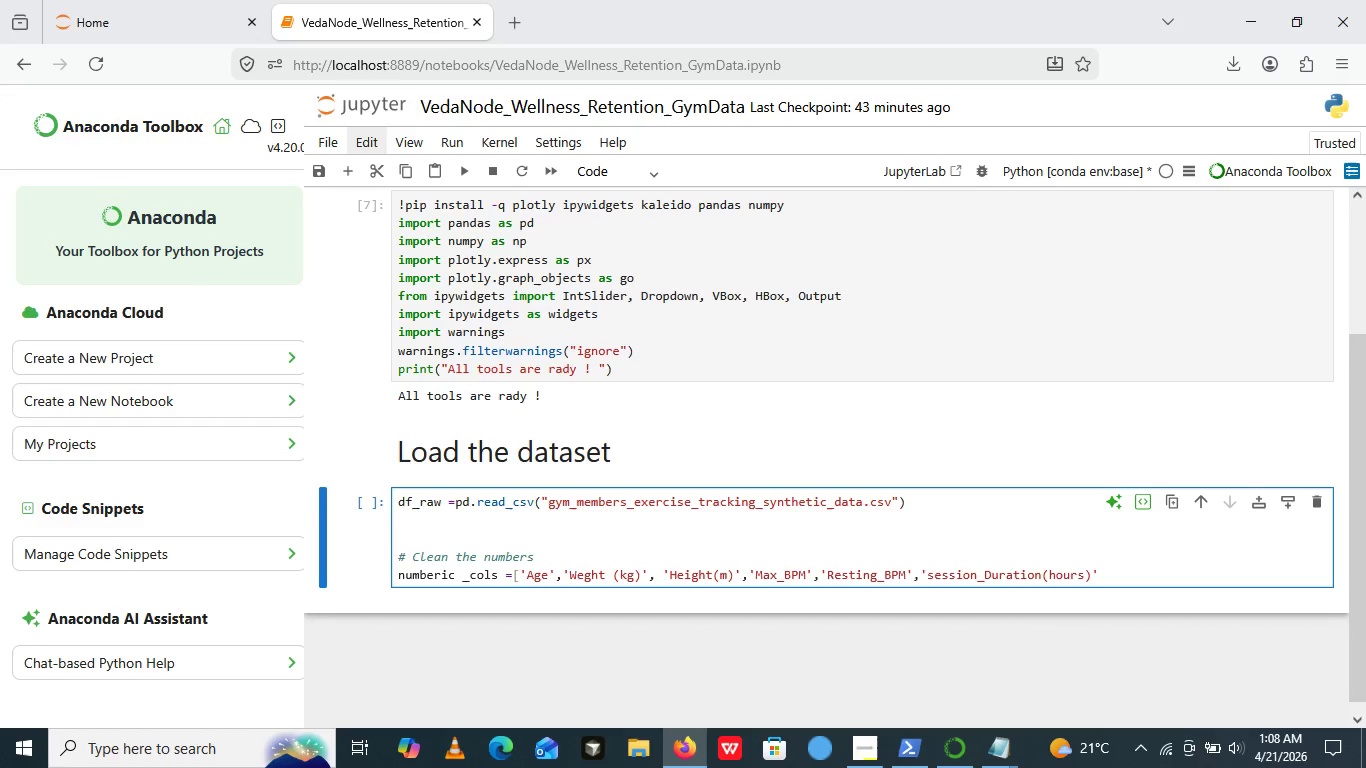 
key(H)
 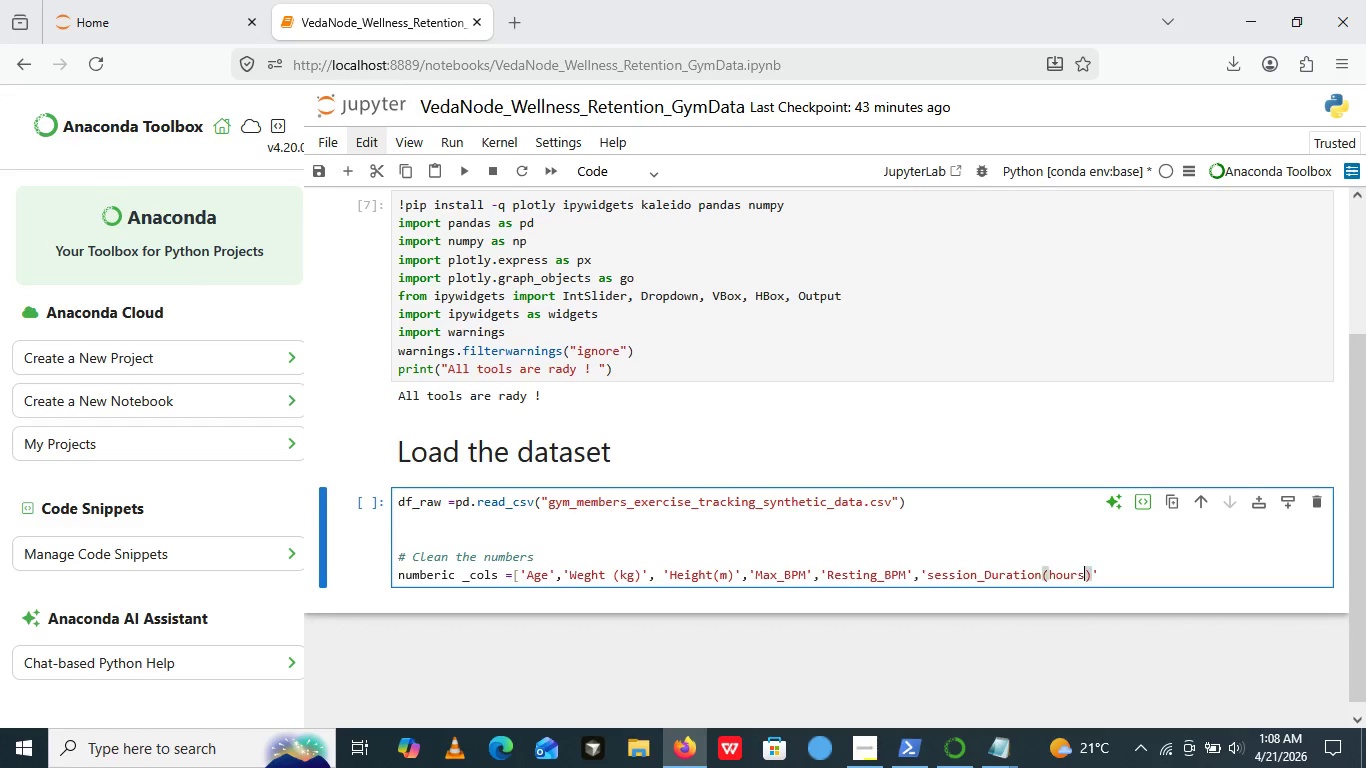 
key(ArrowRight)
 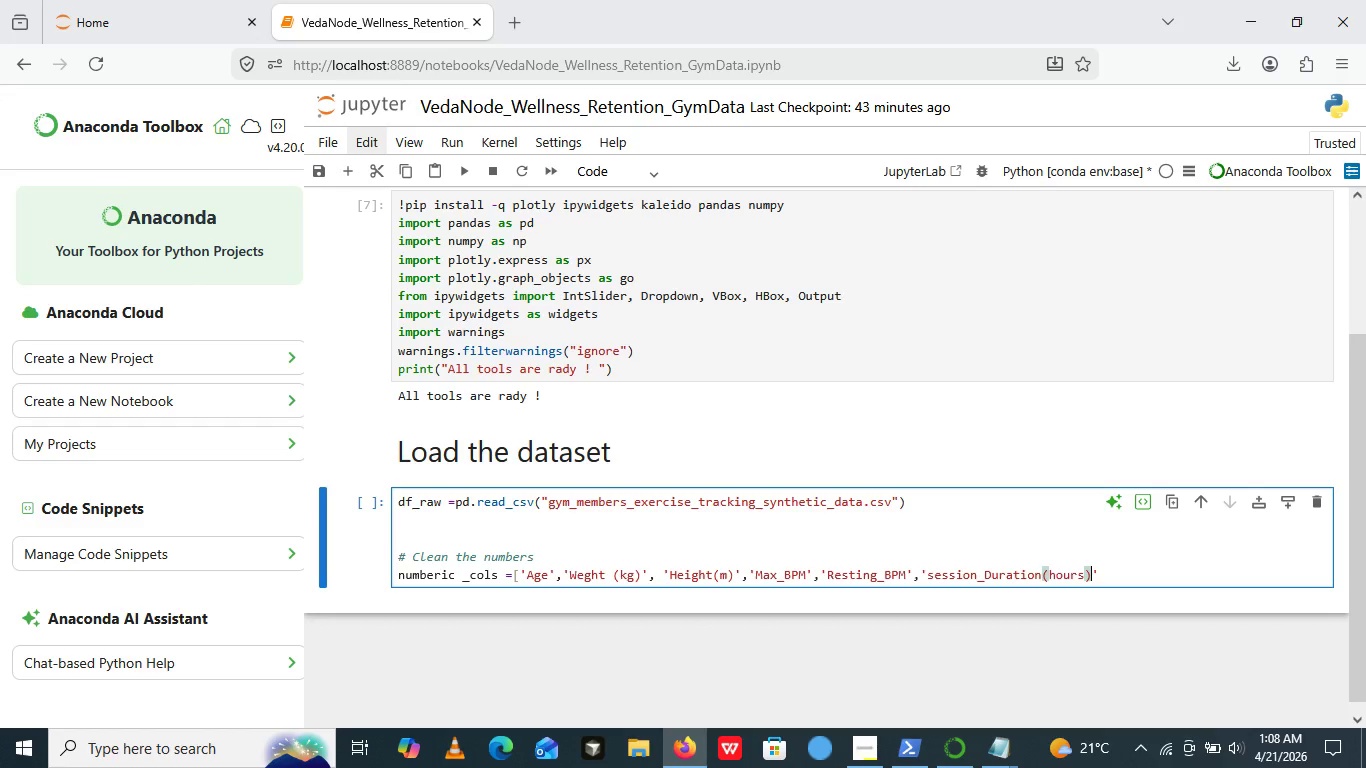 
key(ArrowRight)
 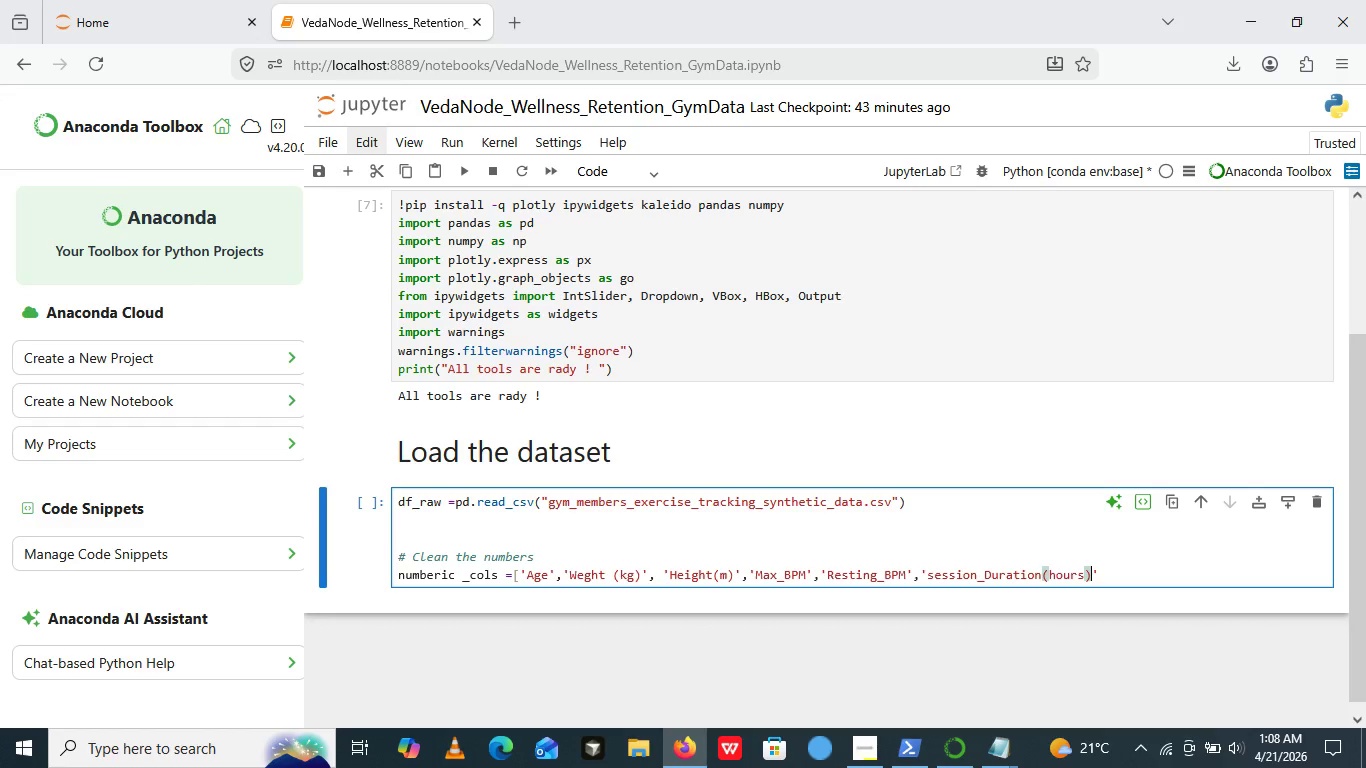 
key(ArrowRight)
 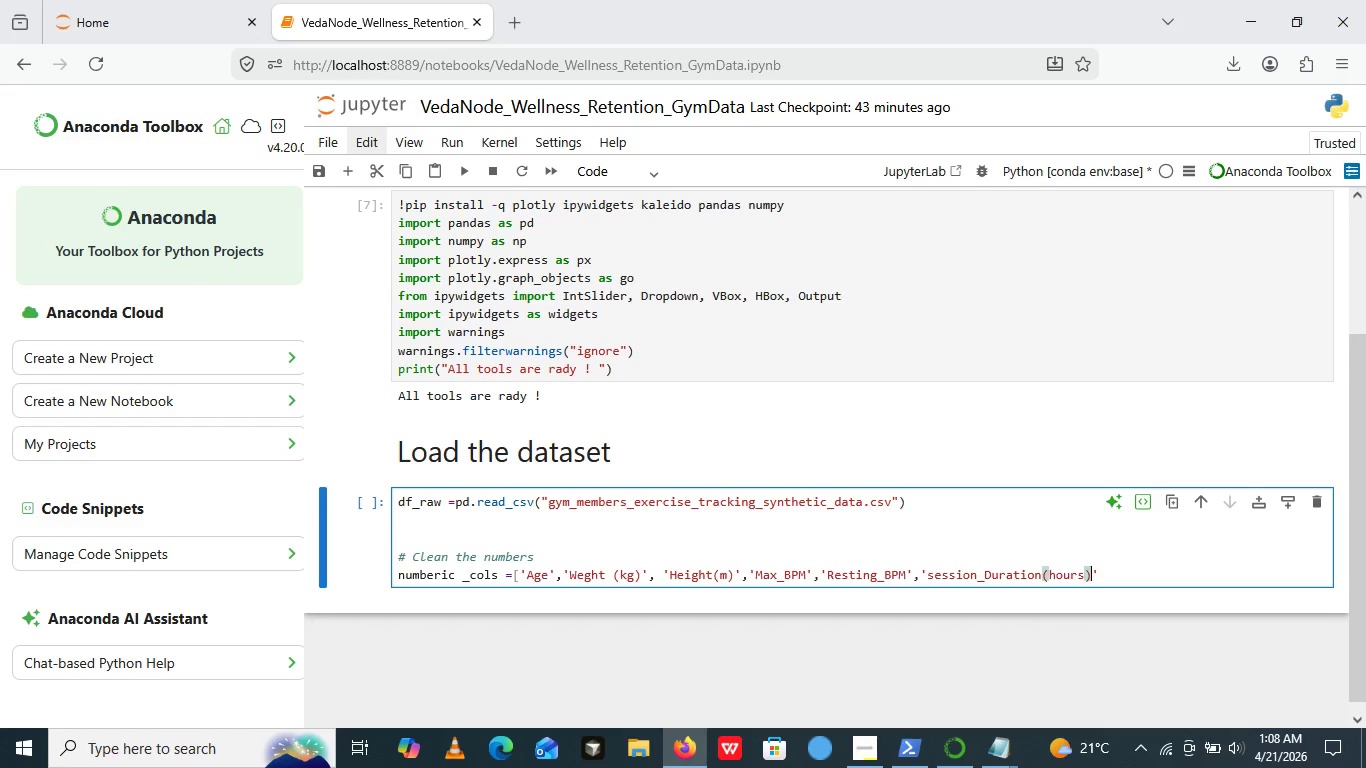 
key(ArrowRight)
 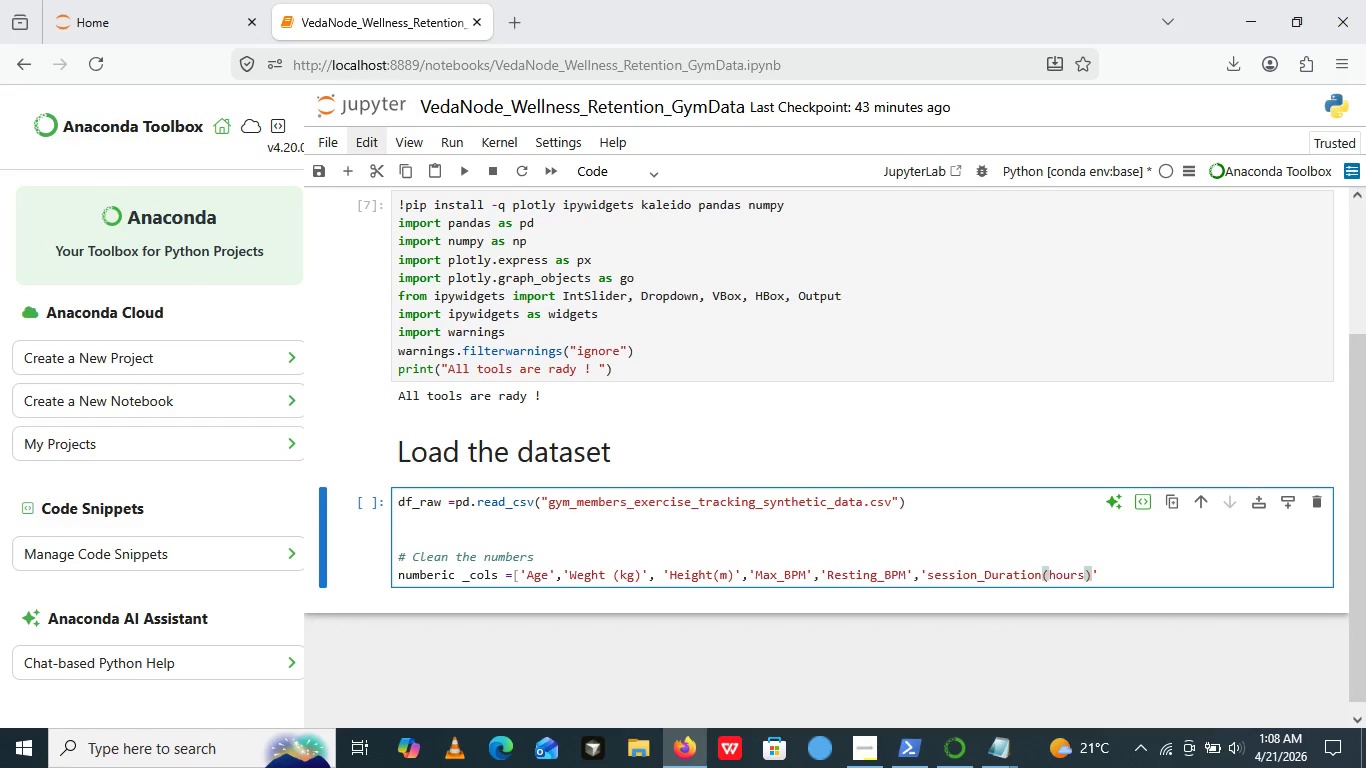 
key(ArrowRight)
 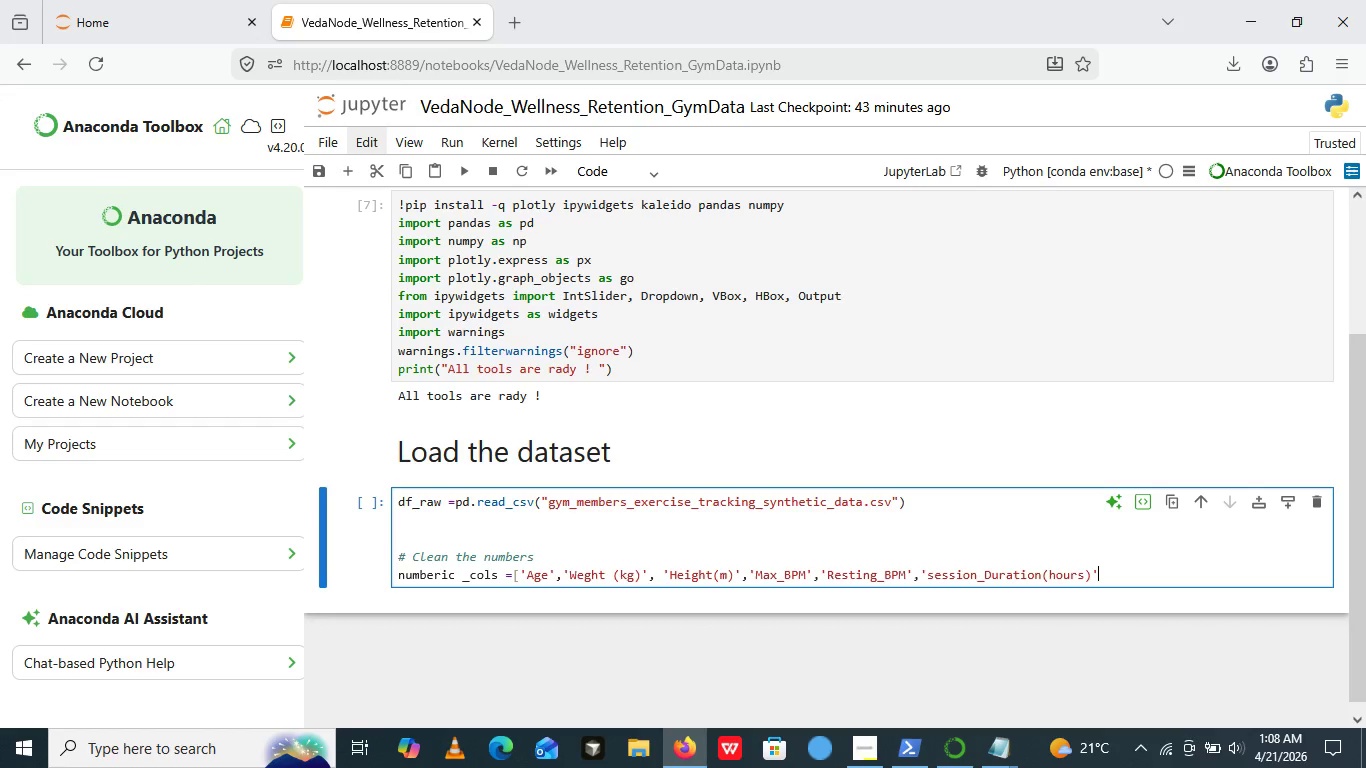 
key(ArrowRight)
 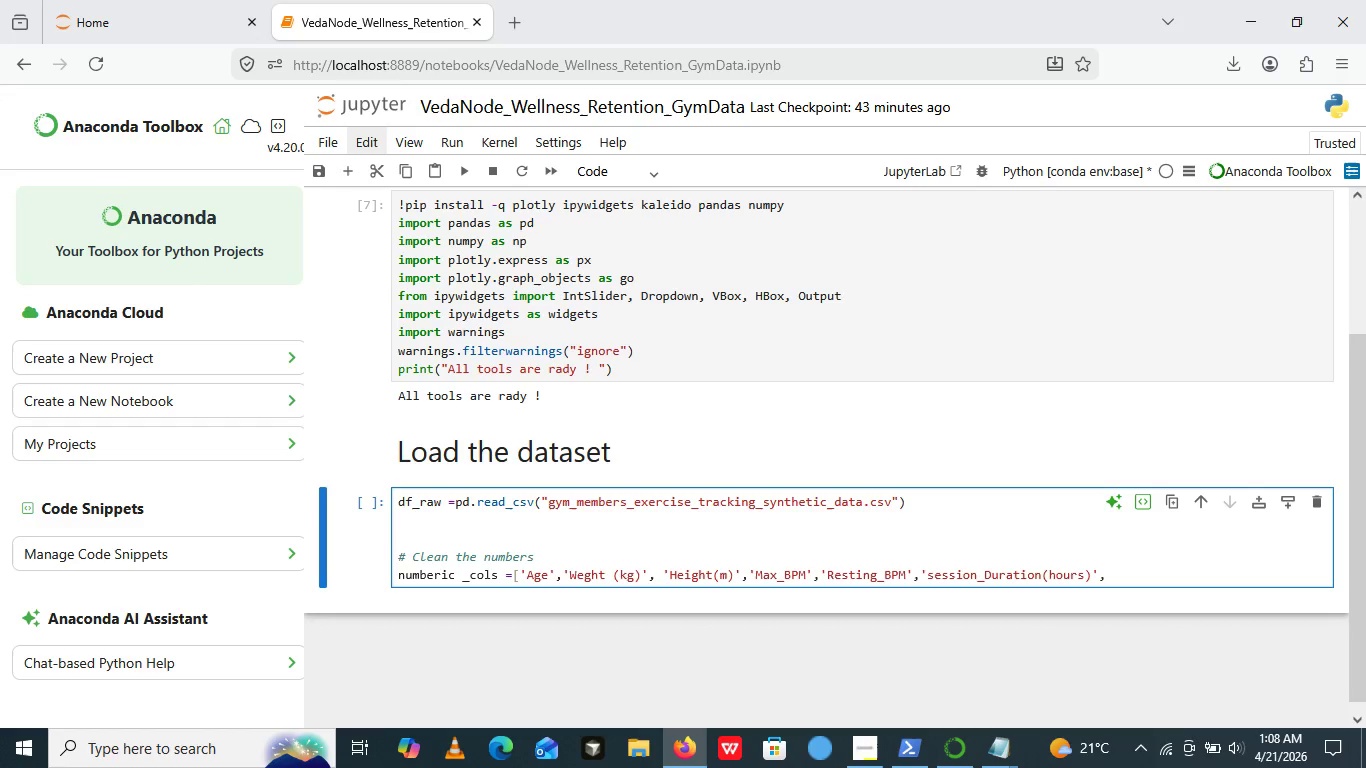 
key(Comma)
 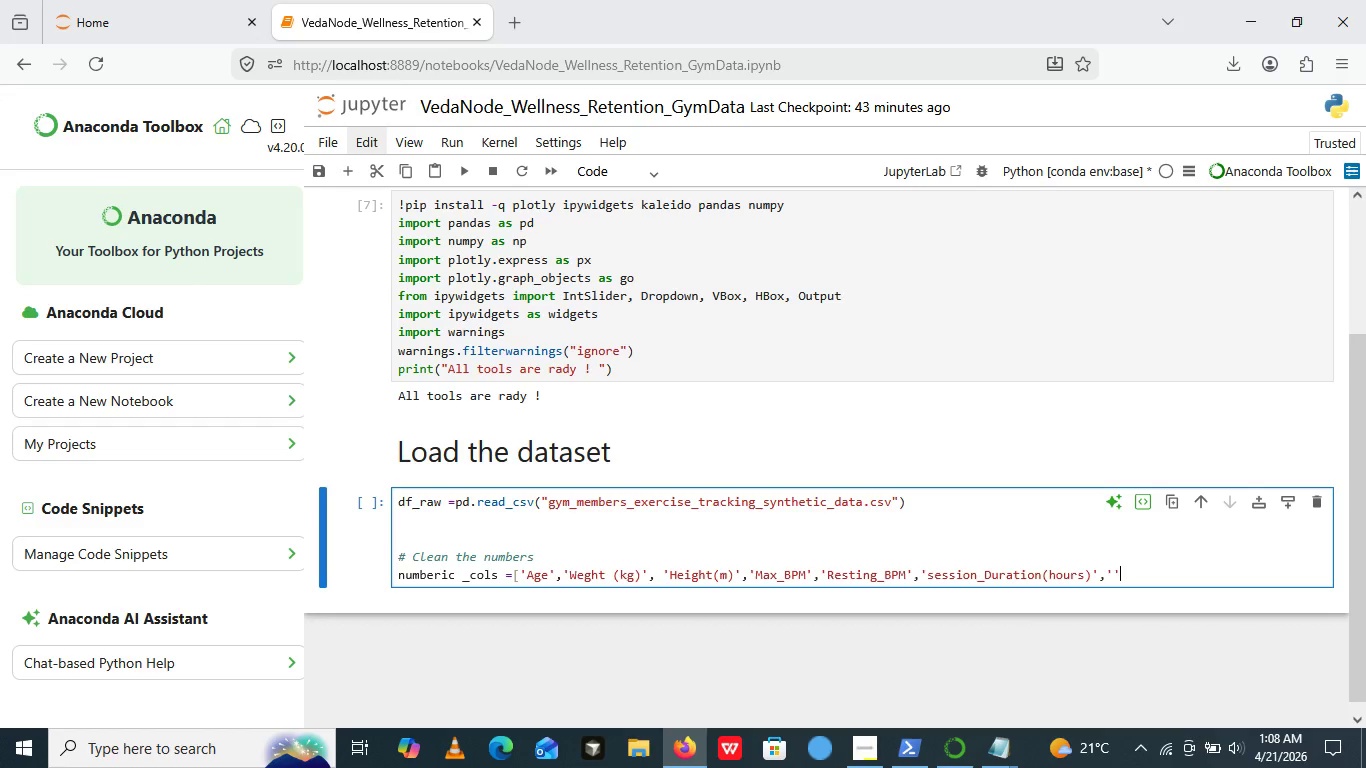 
key(Quote)
 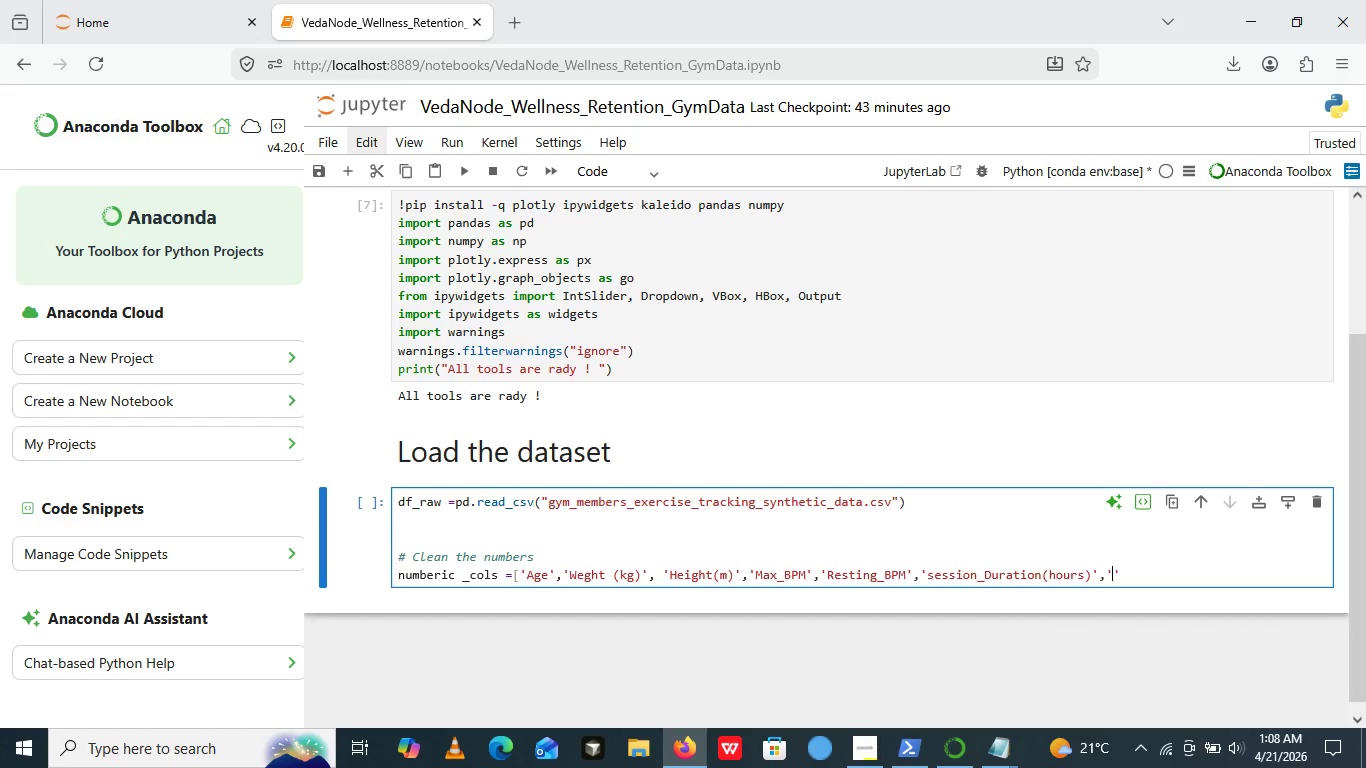 
key(Quote)
 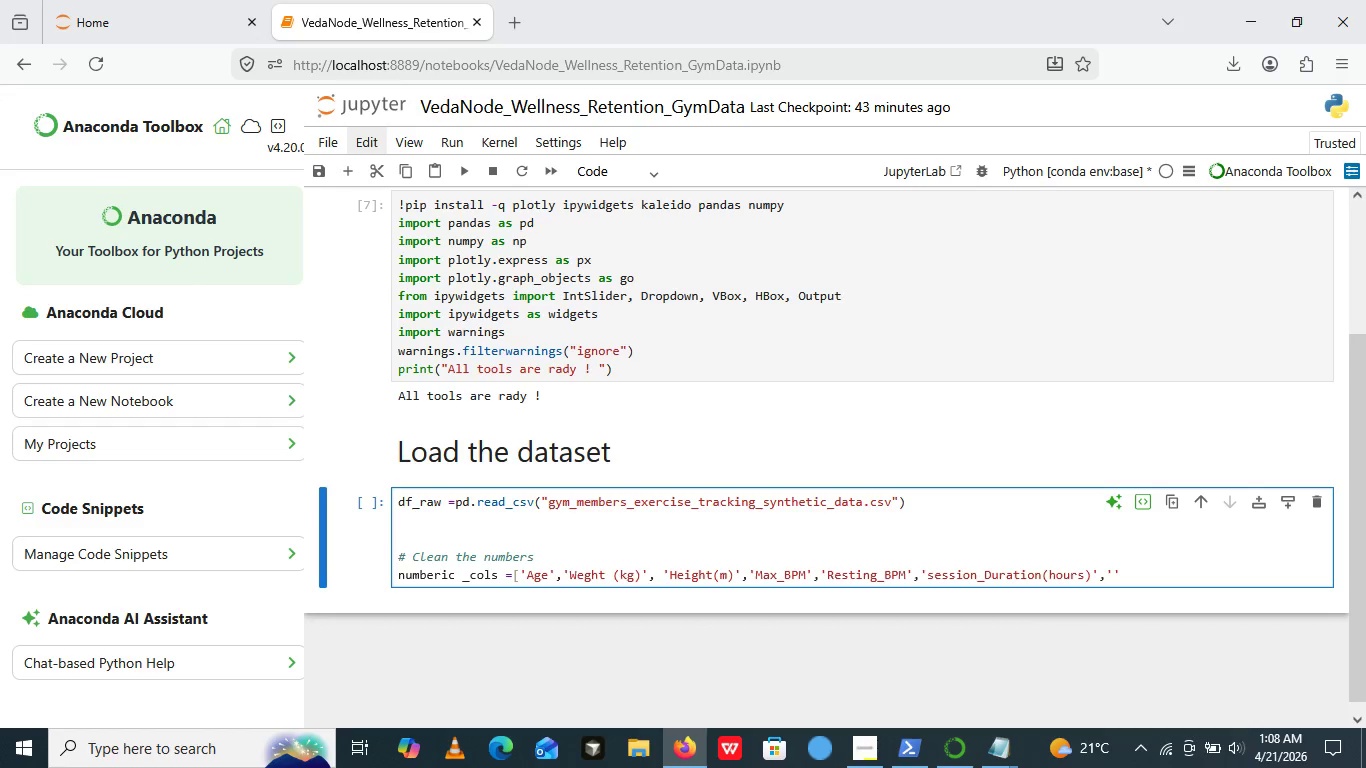 
key(ArrowLeft)
 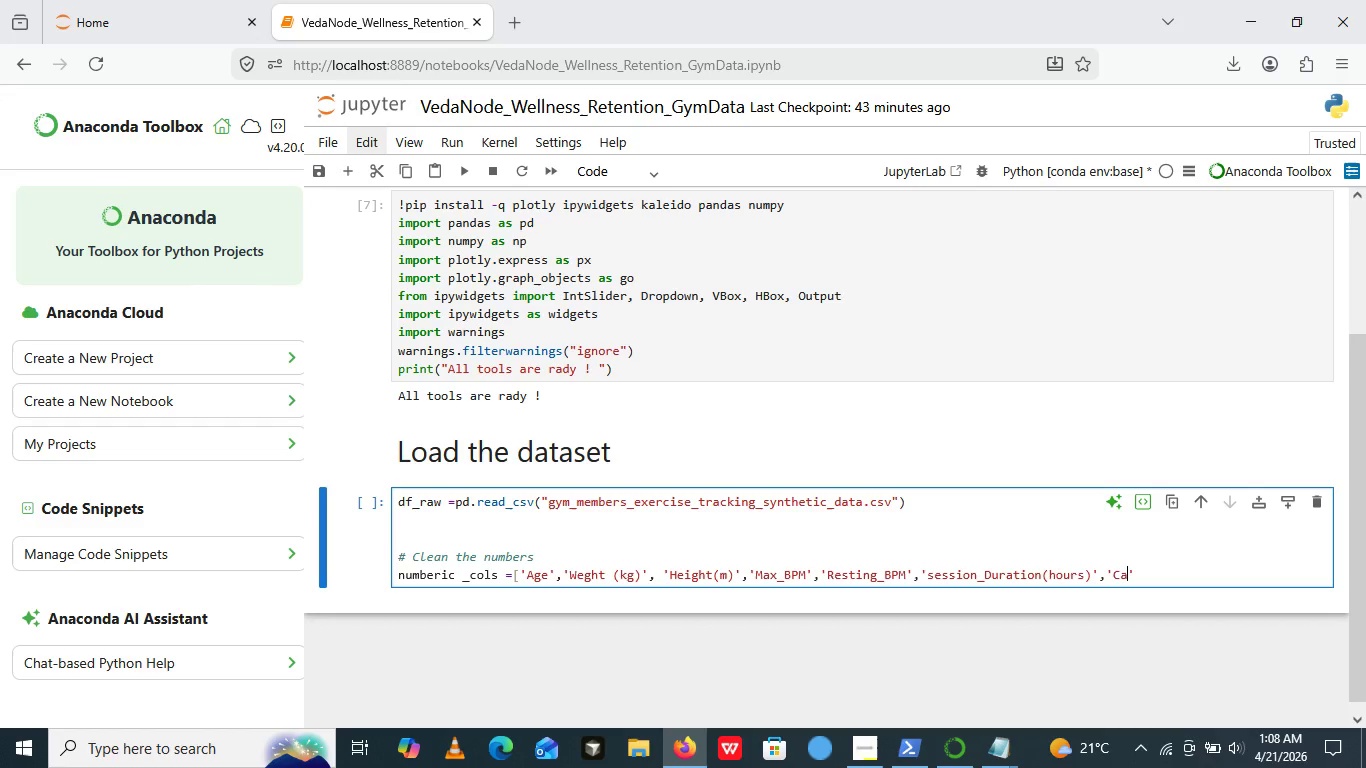 
type(Calories)
 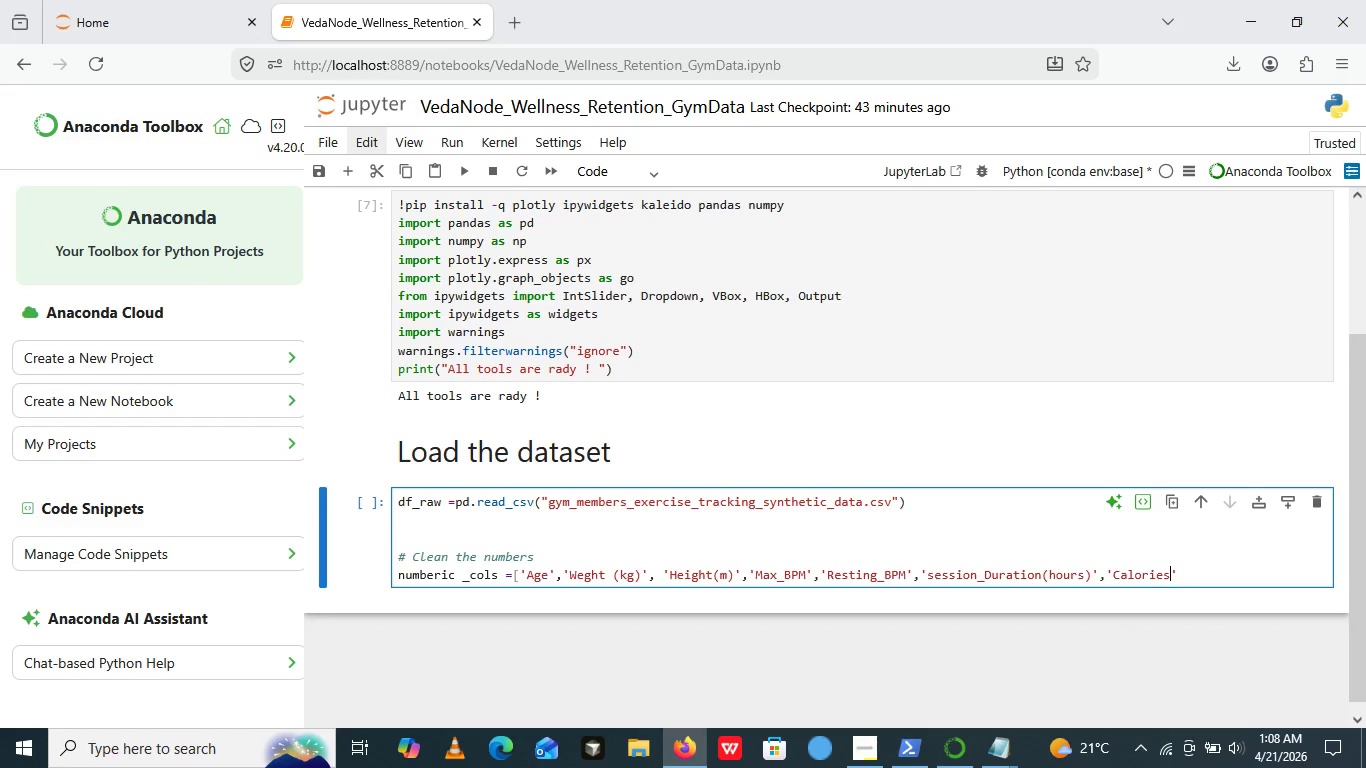 
type(_Bure)
 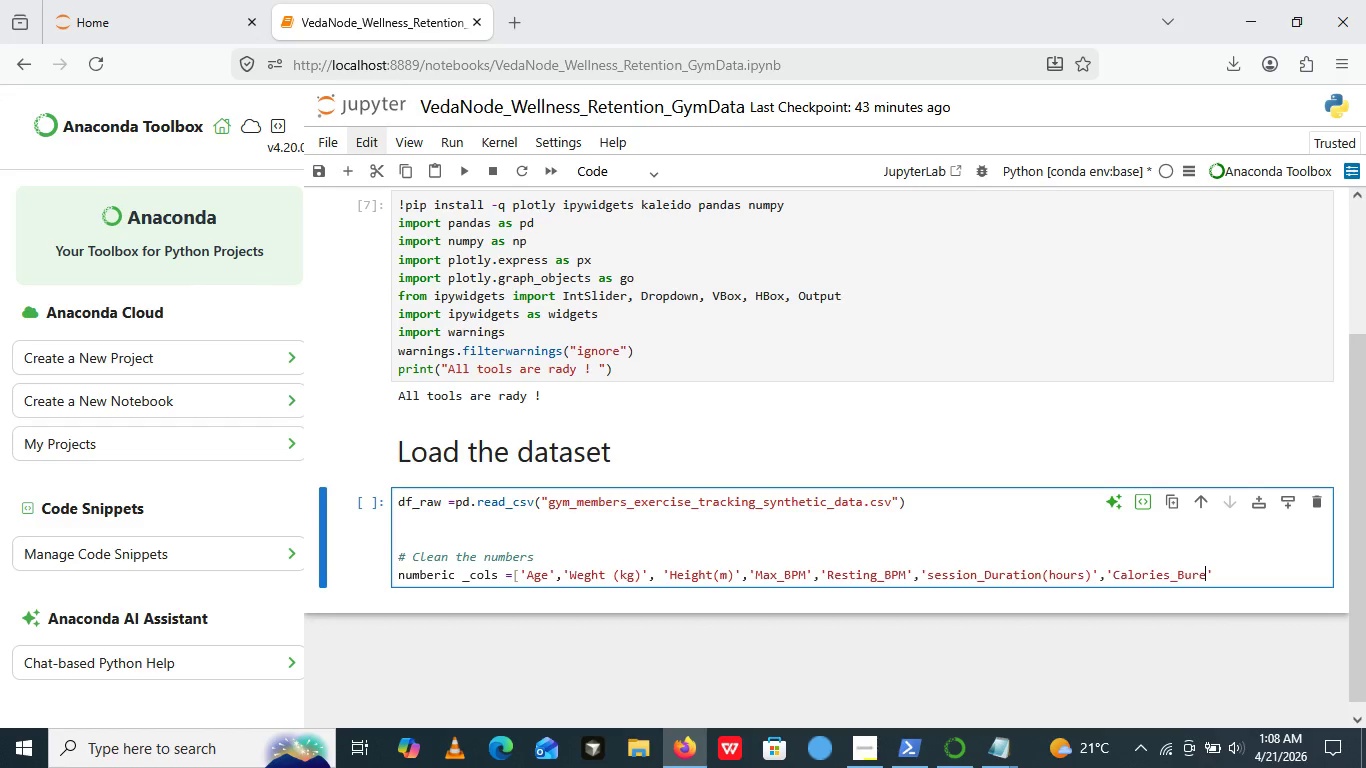 
key(Backspace)
 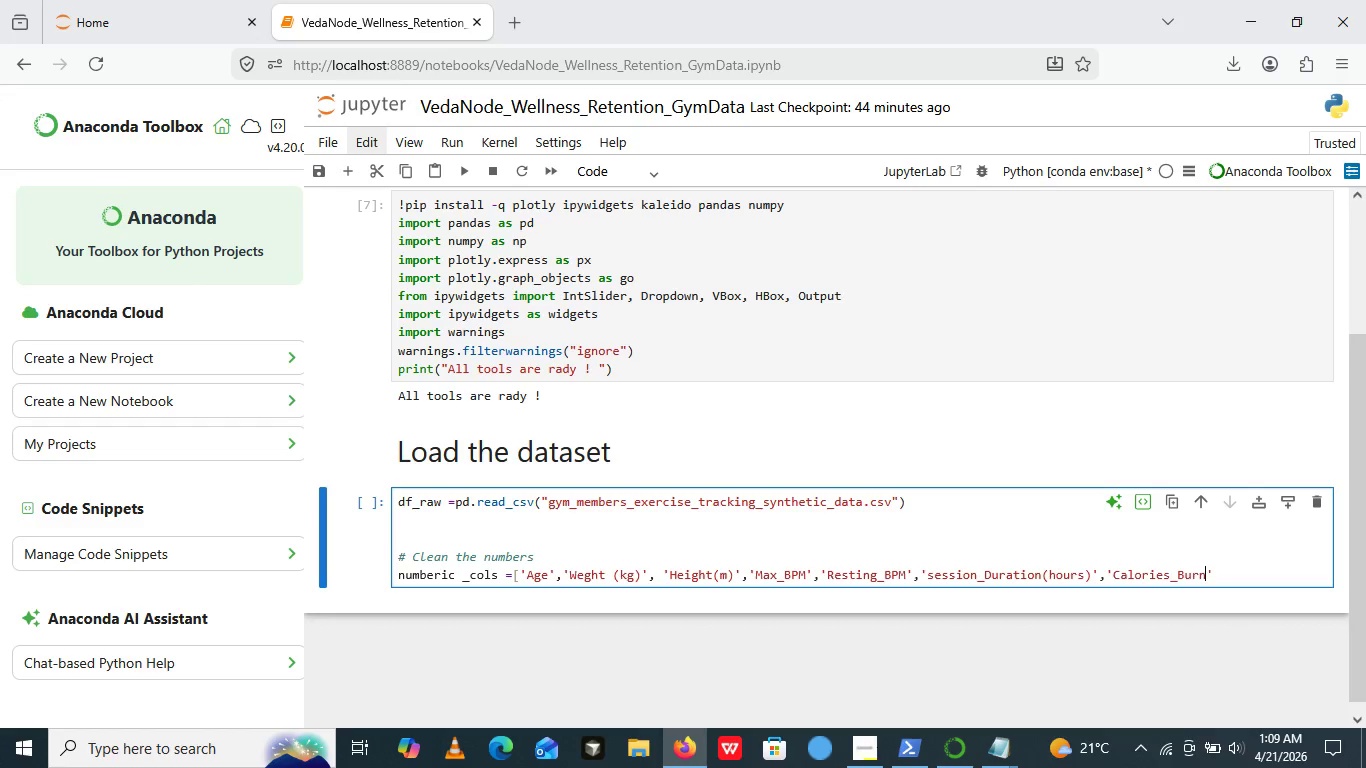 
type(ned)
 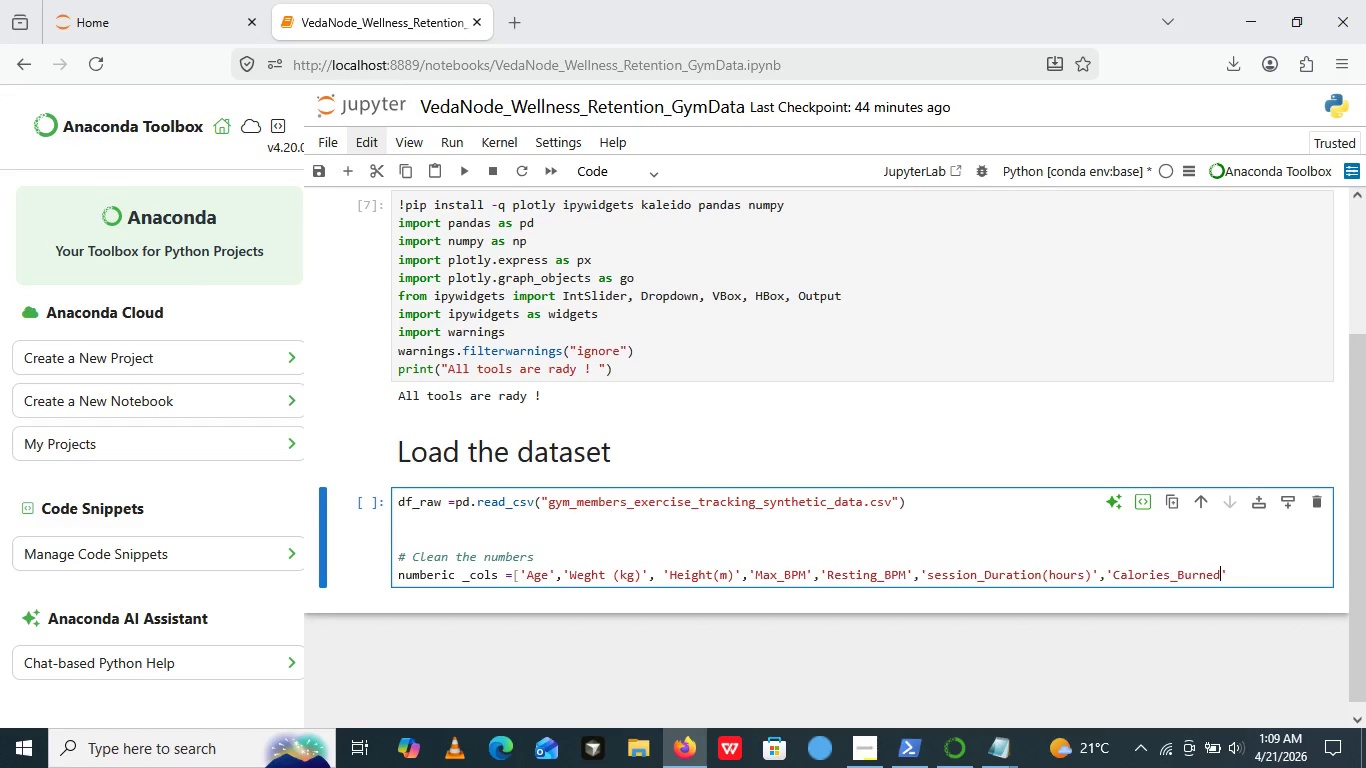 
wait(5.28)
 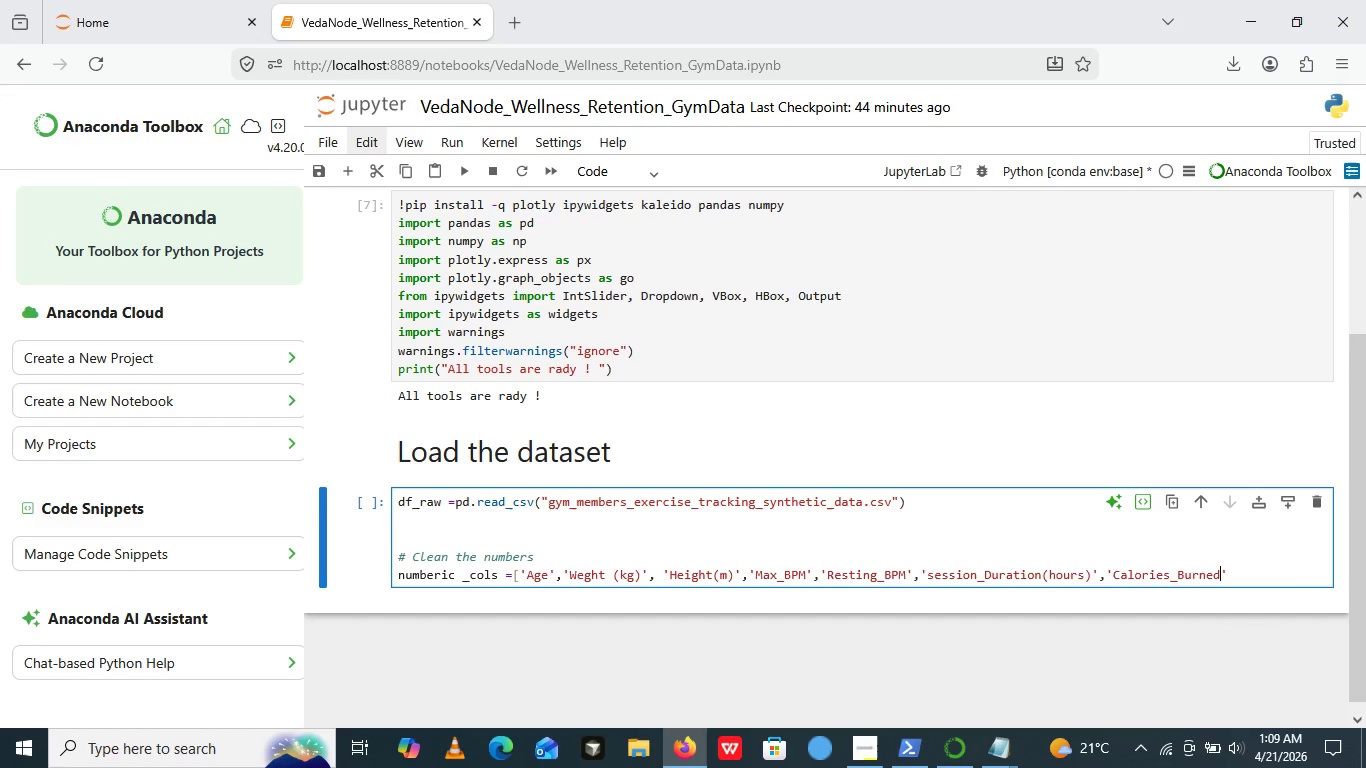 
key(ArrowRight)
 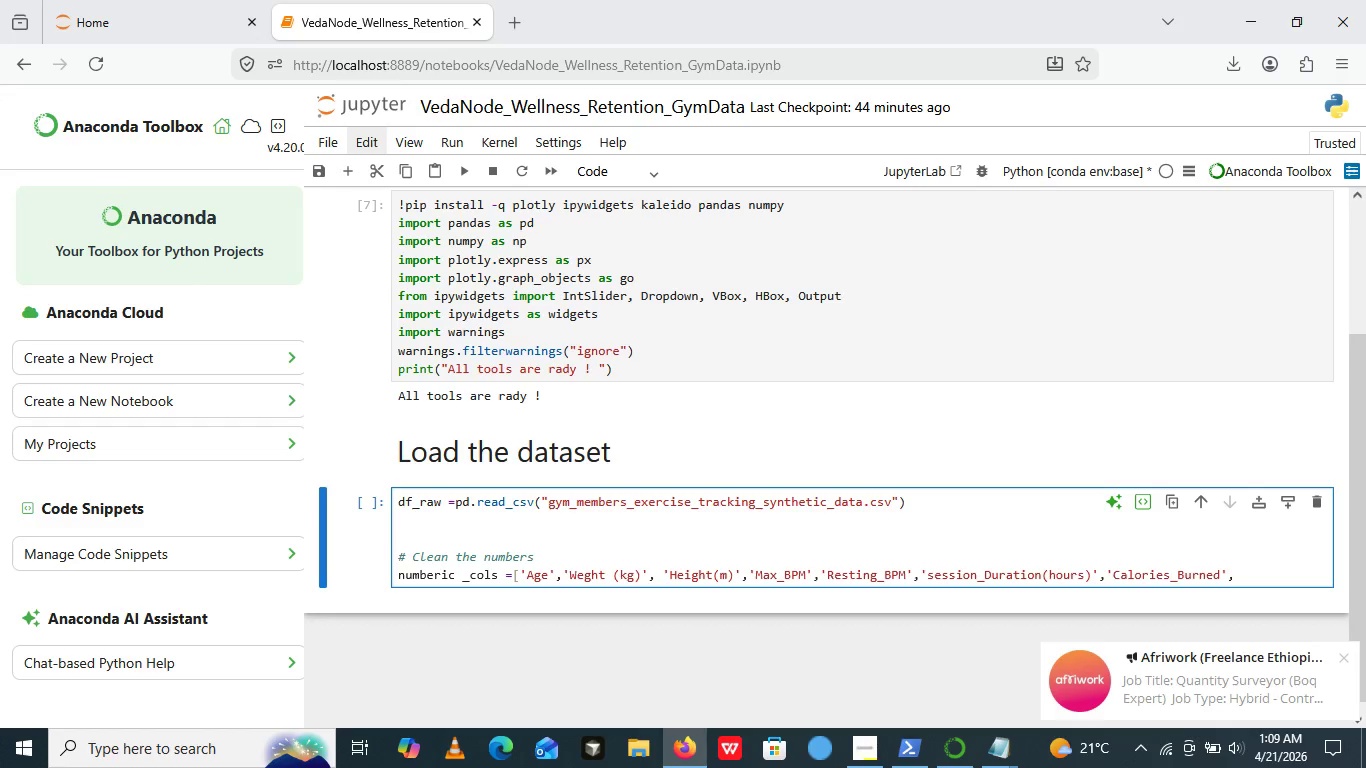 
key(Comma)
 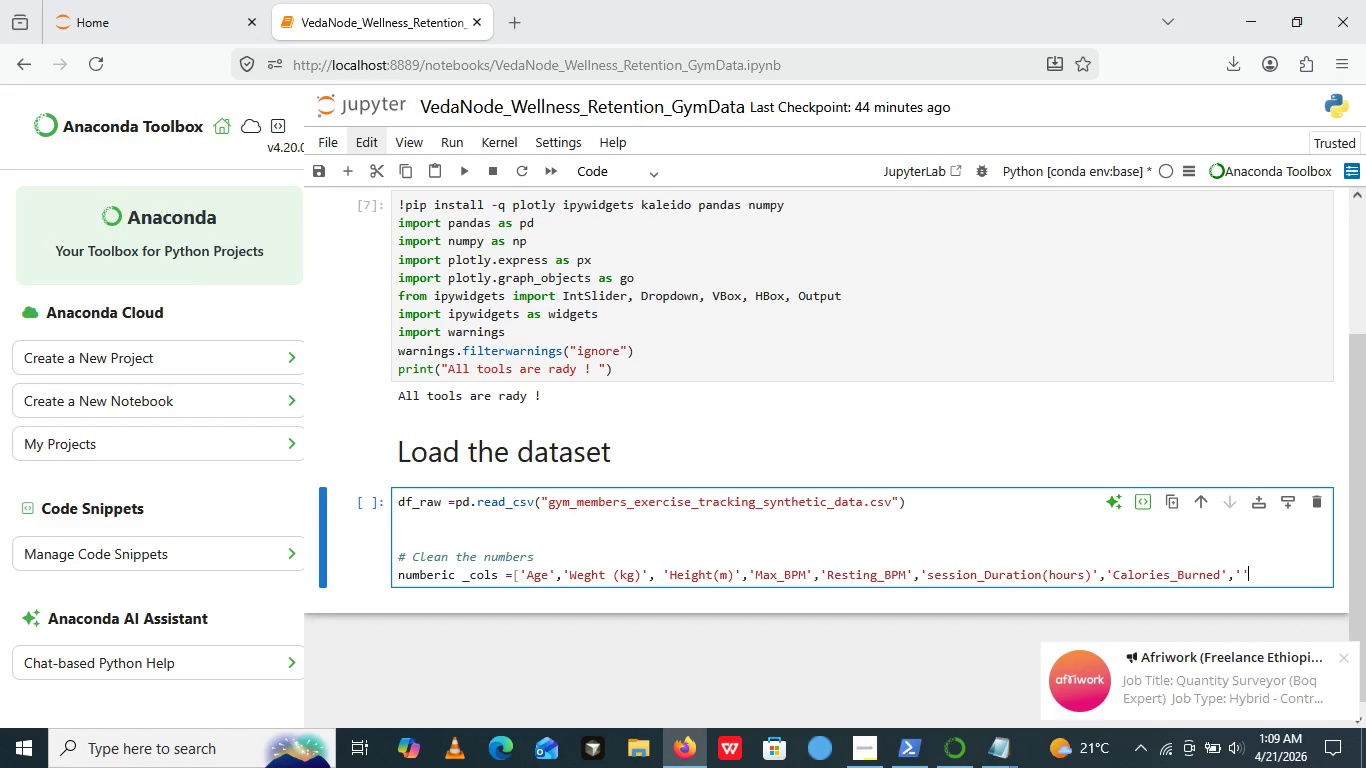 
key(Quote)
 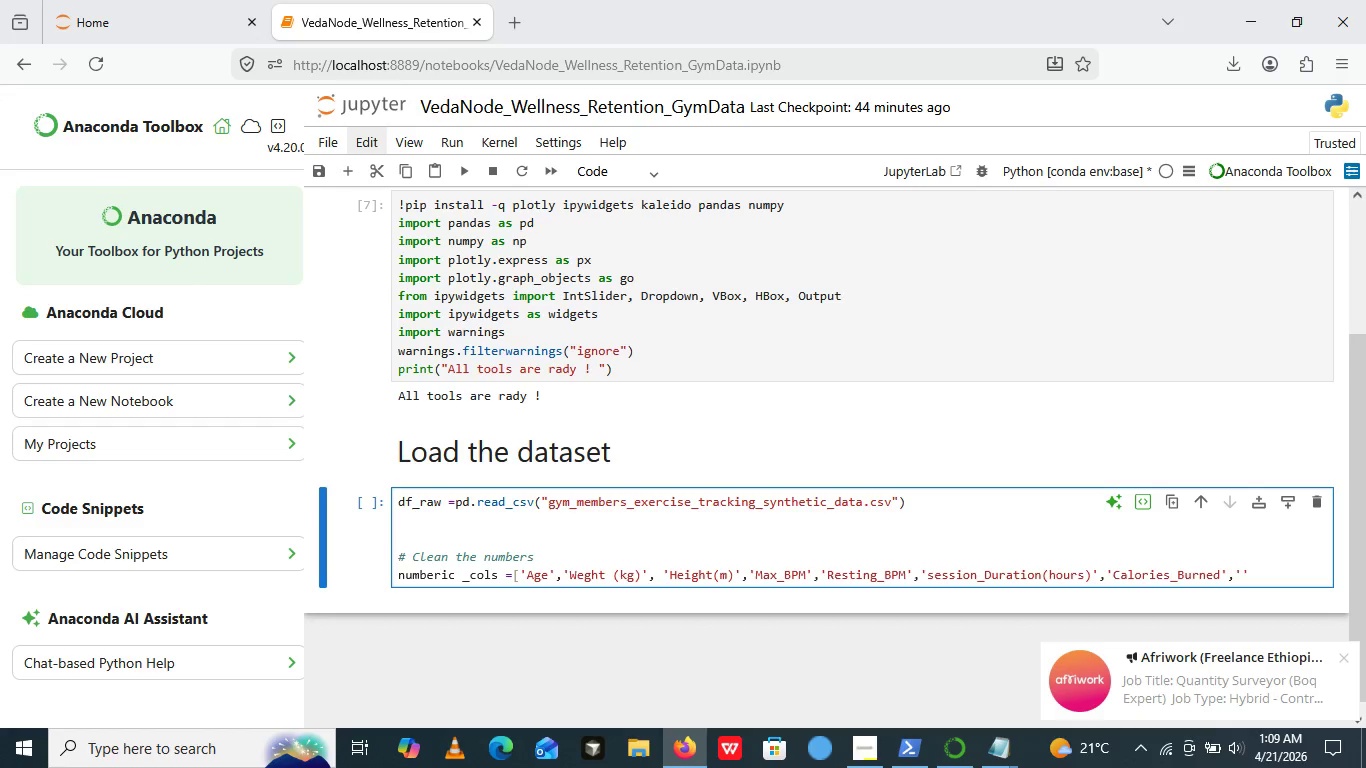 
key(Quote)
 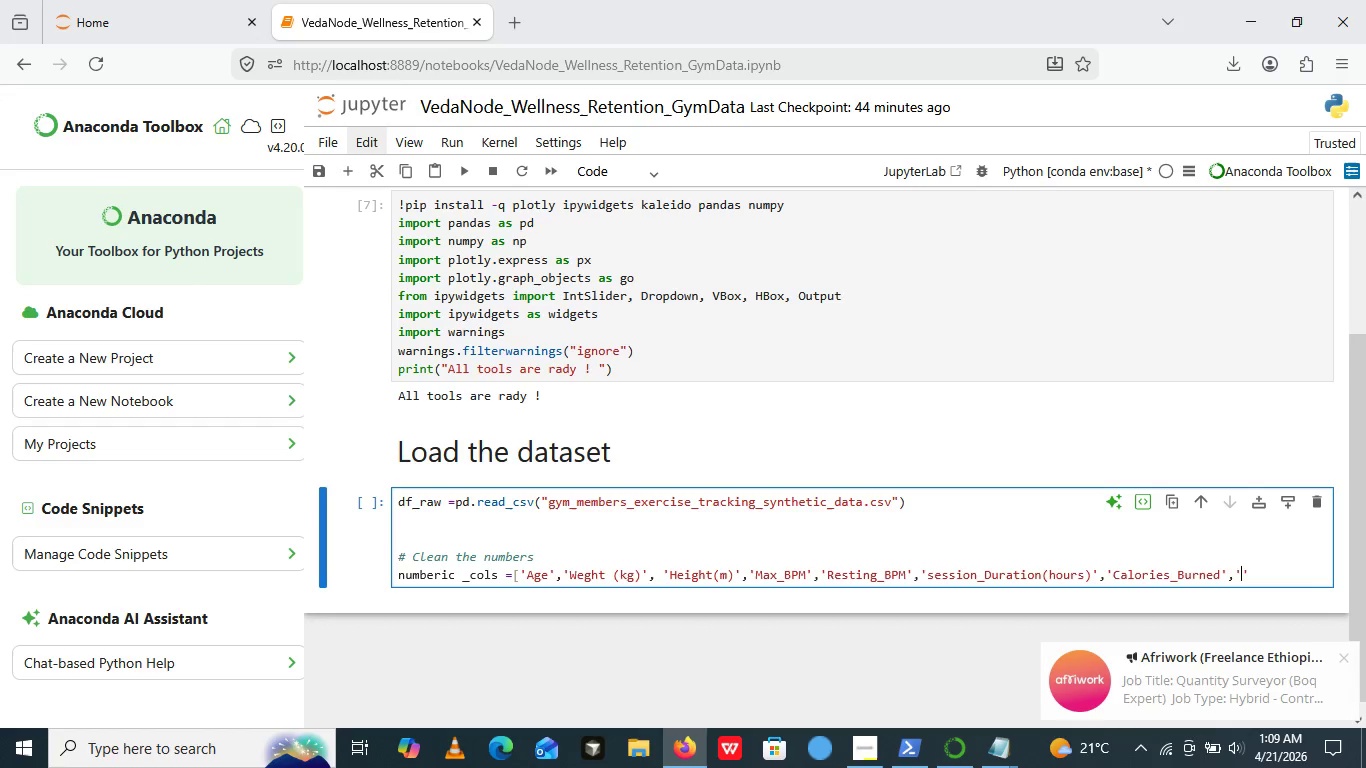 
key(ArrowLeft)
 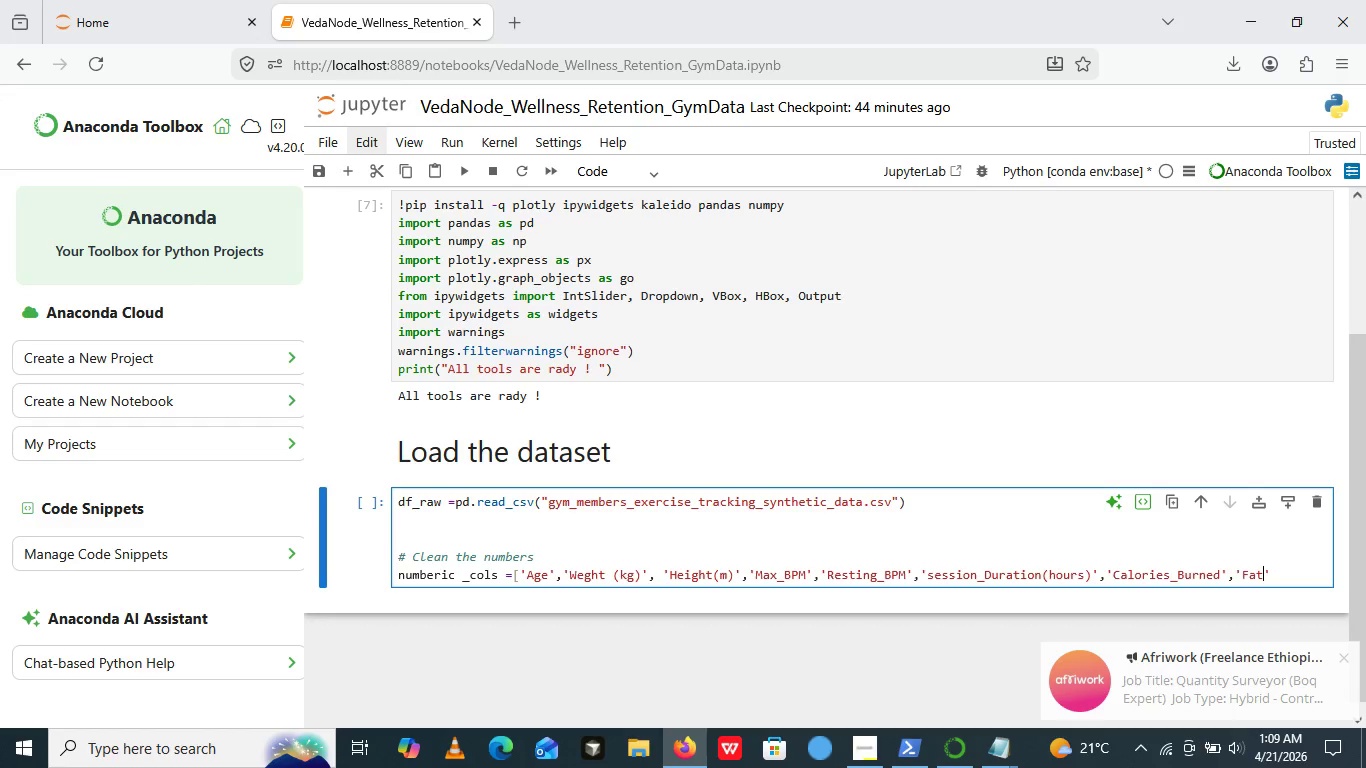 
type(Fat_PERCEN)
 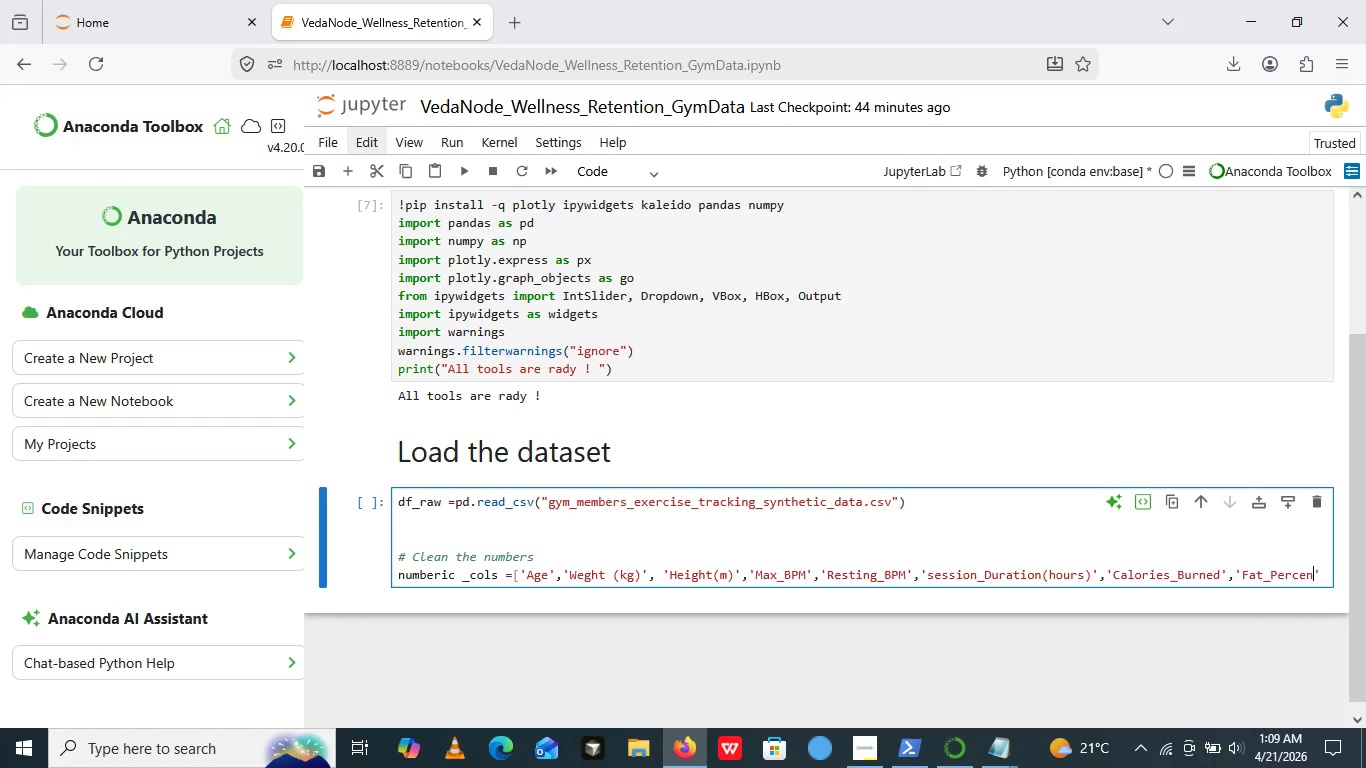 
wait(14.66)
 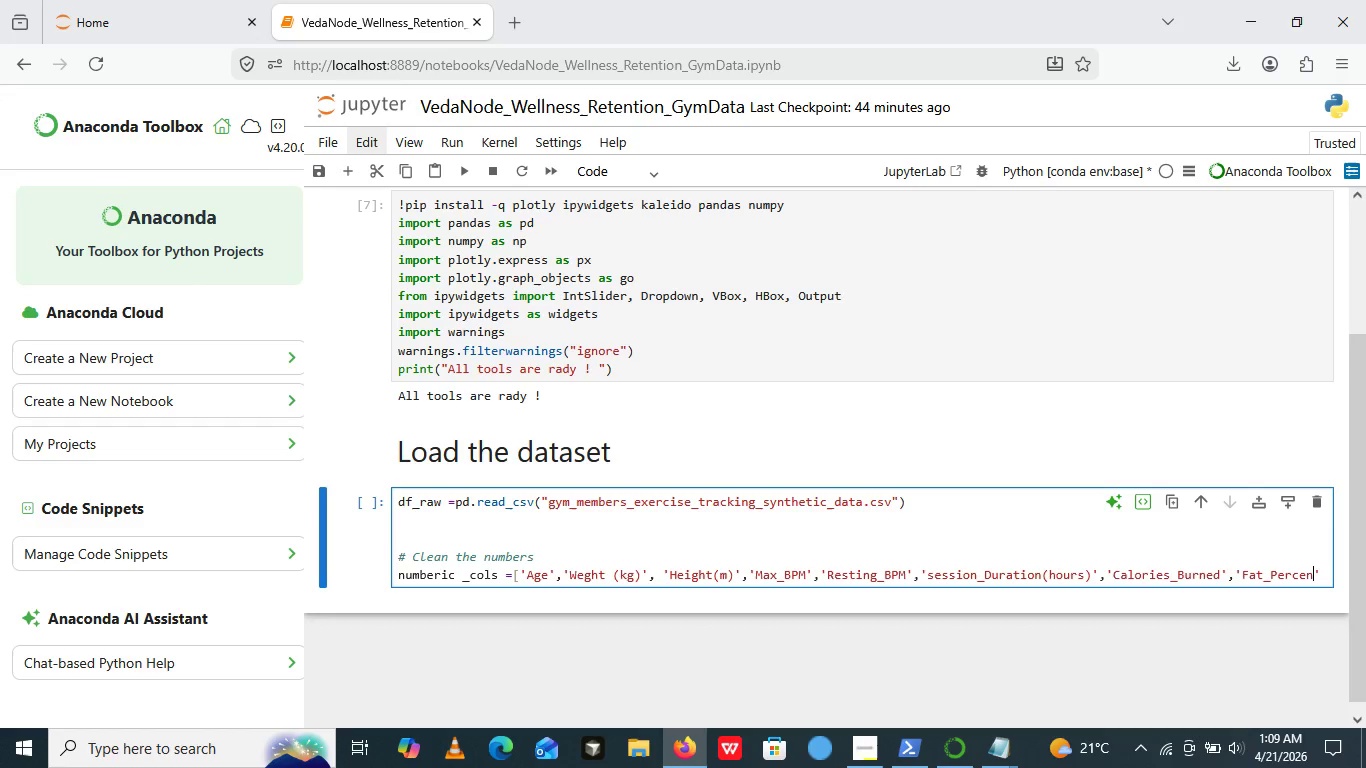 
type(TAGE)
 